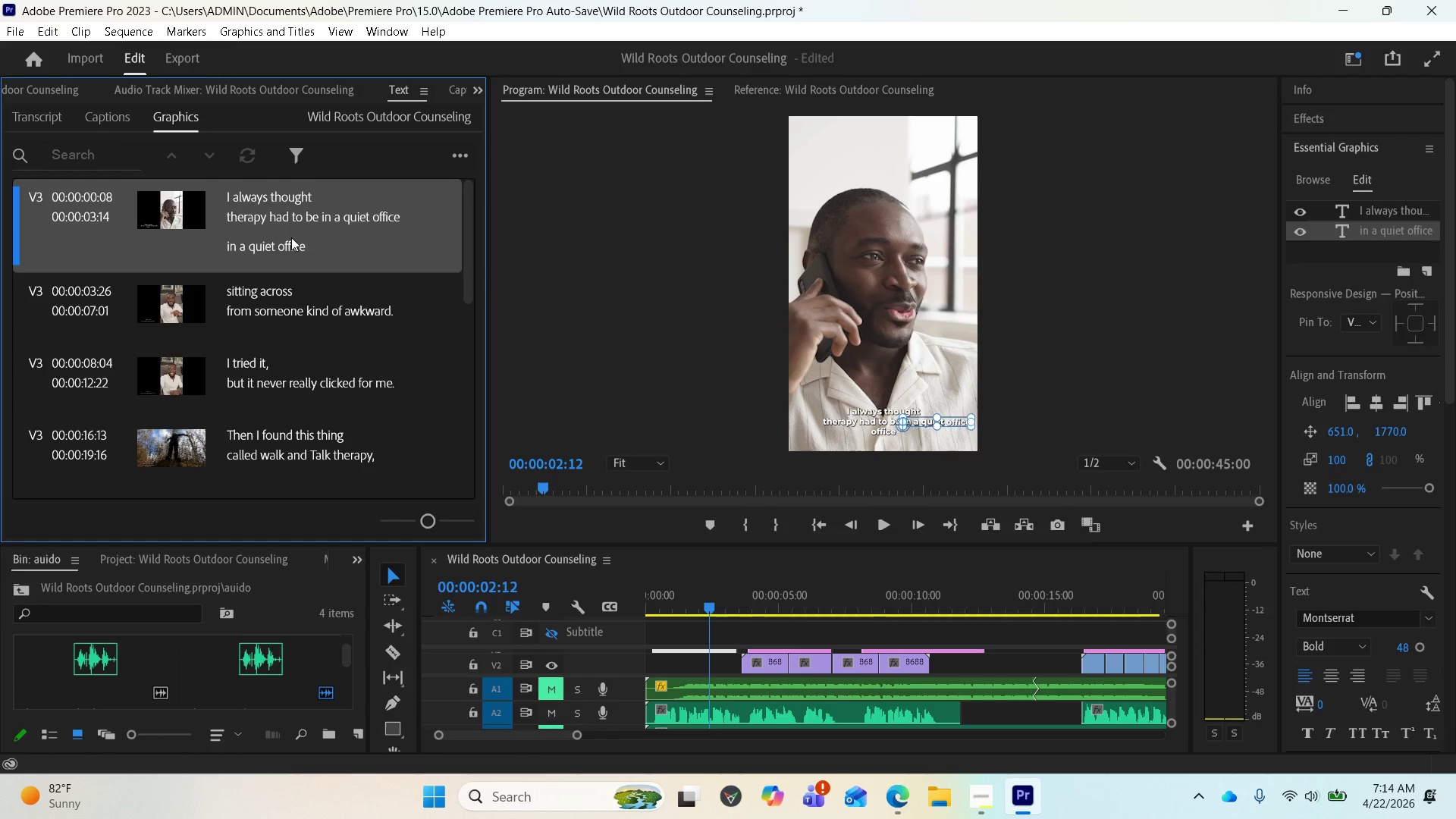 
double_click([288, 242])
 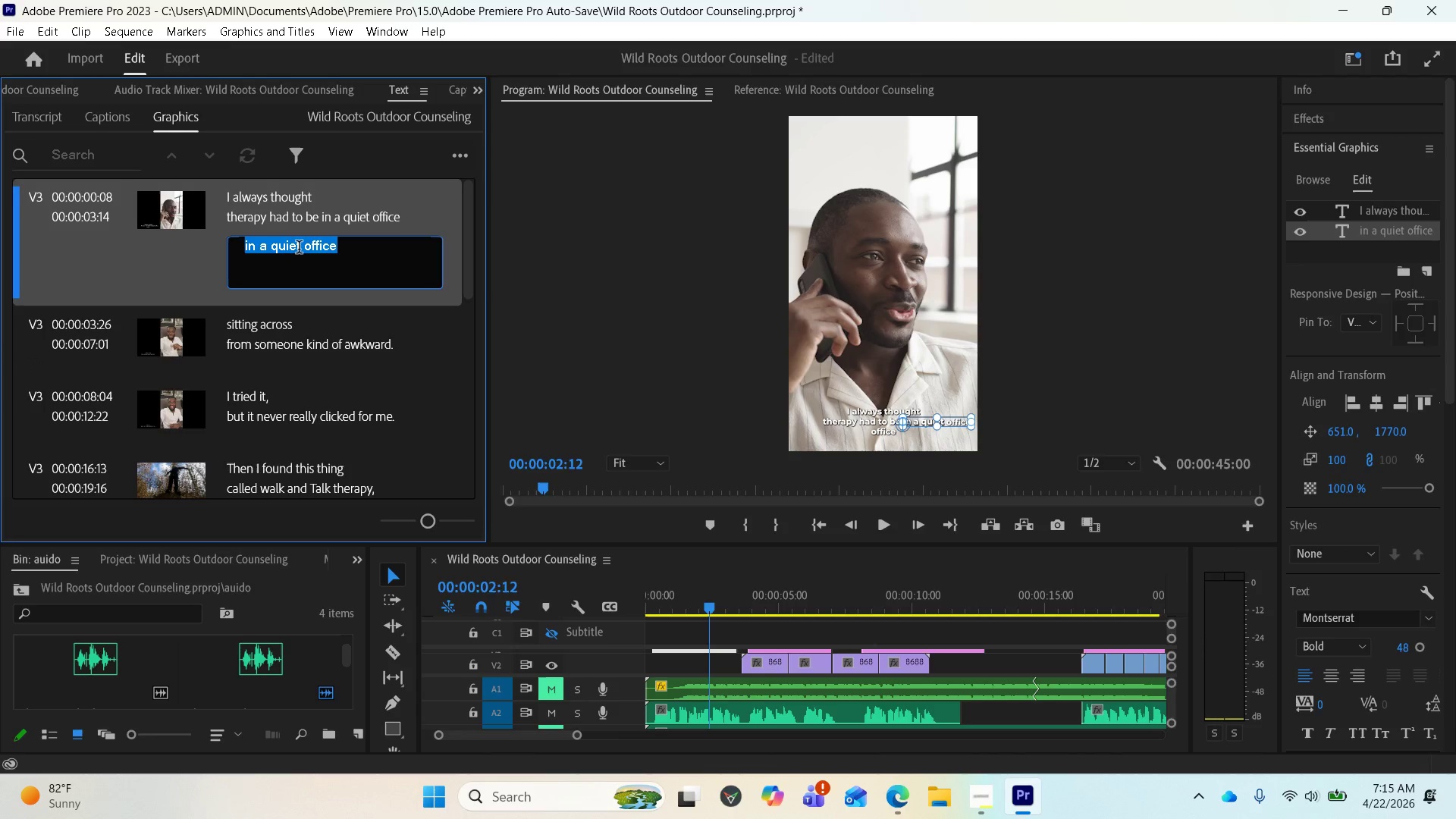 
left_click([305, 247])
 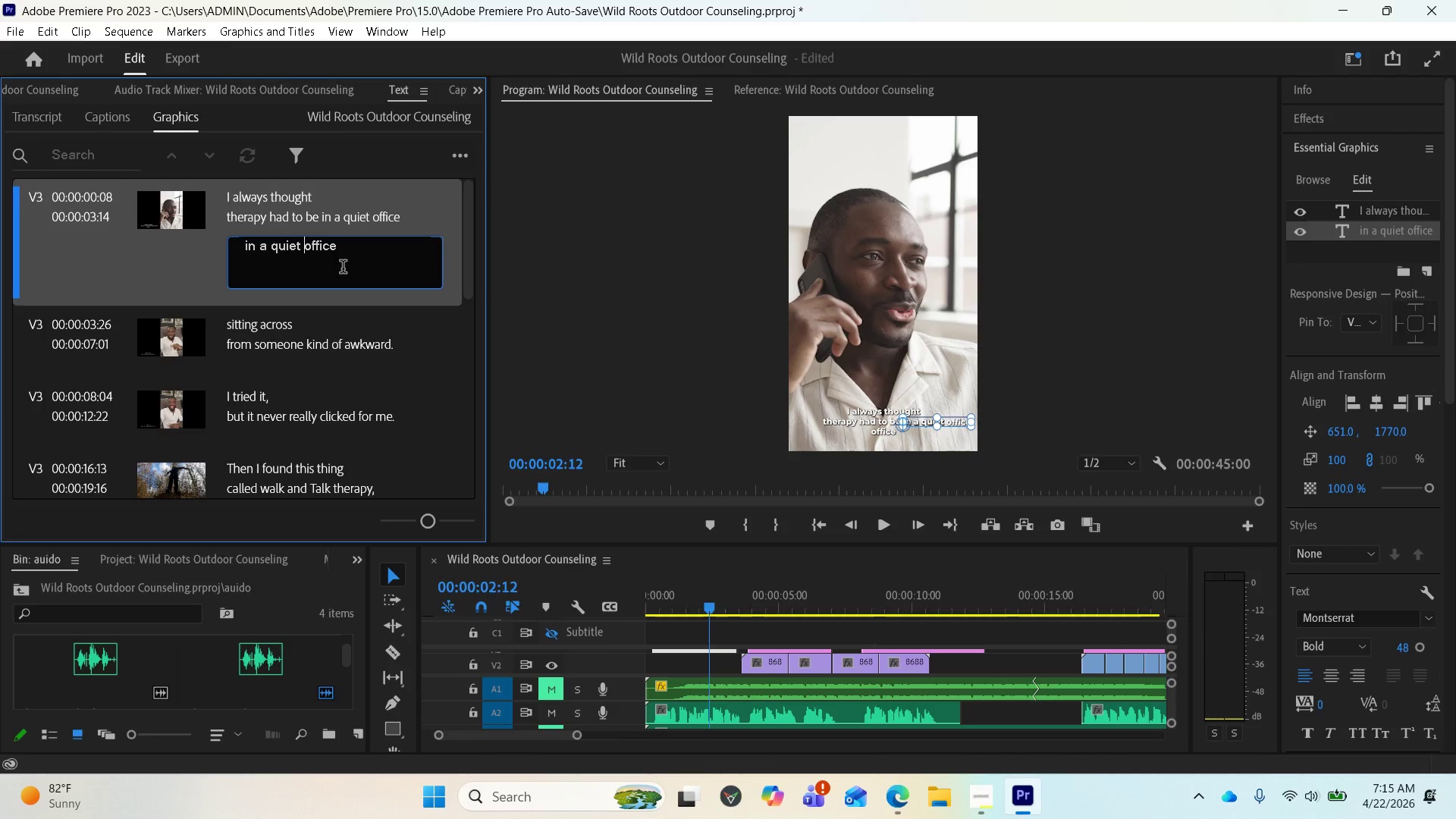 
key(Enter)
 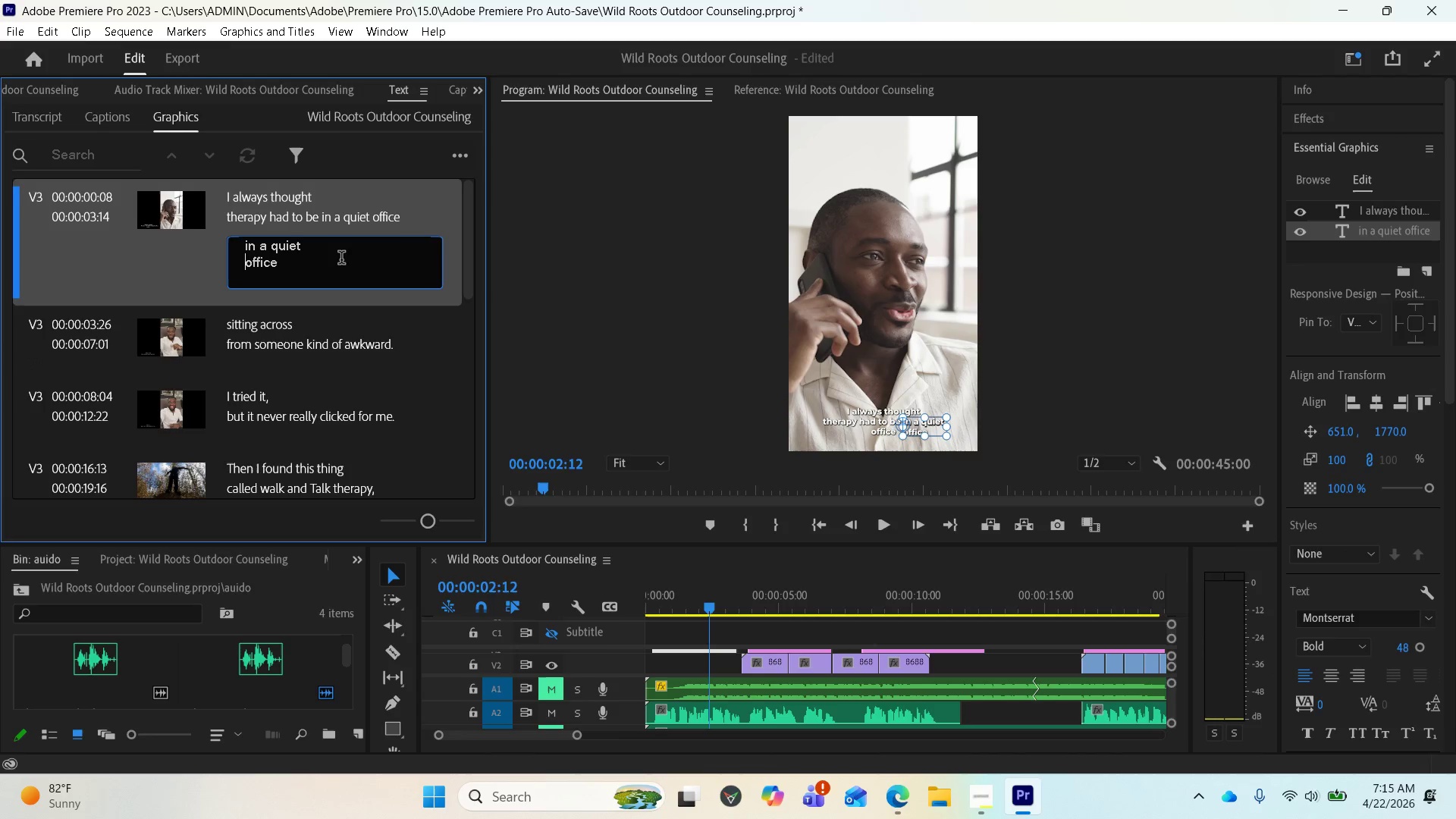 
wait(11.58)
 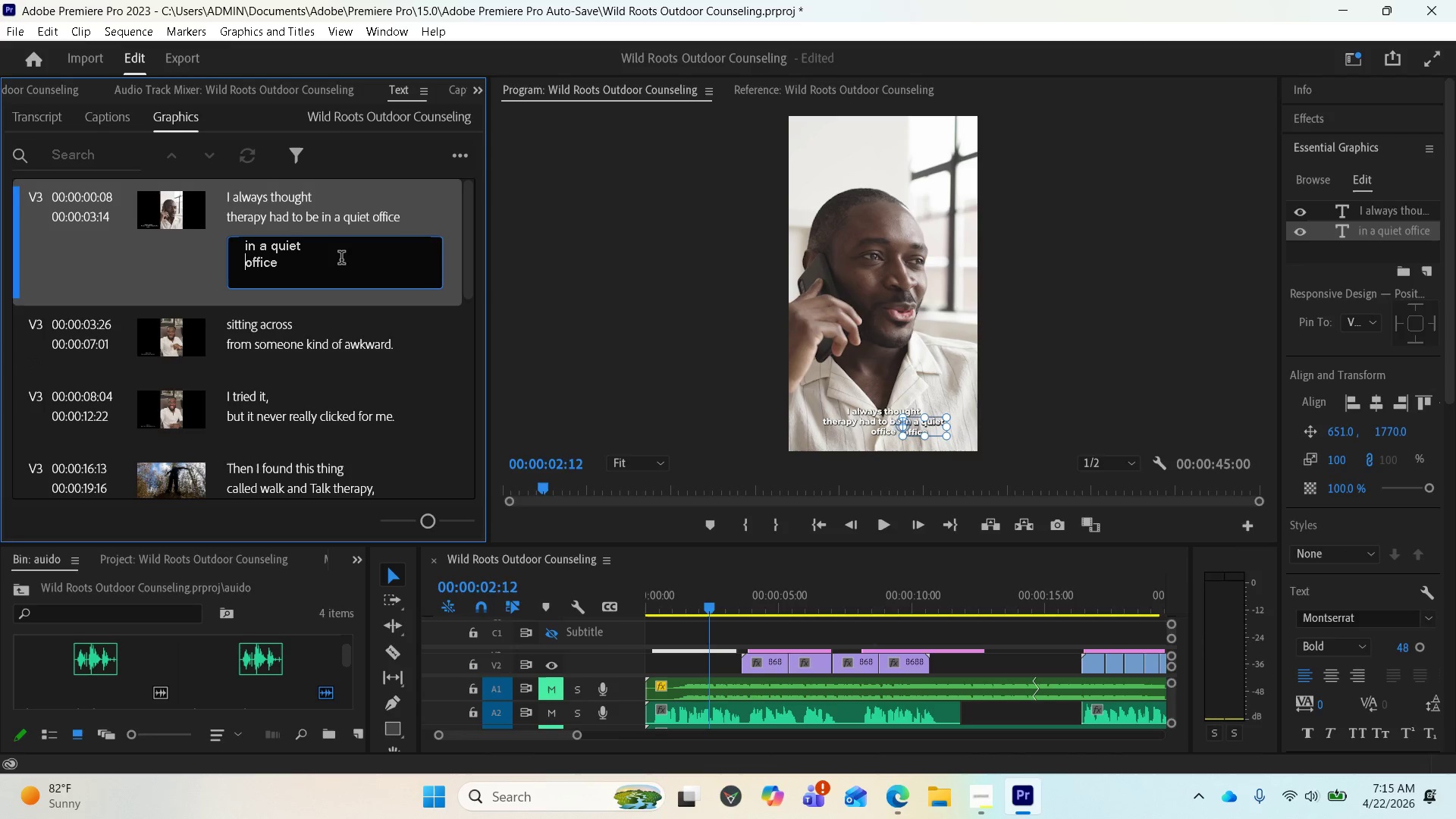 
key(Backspace)
 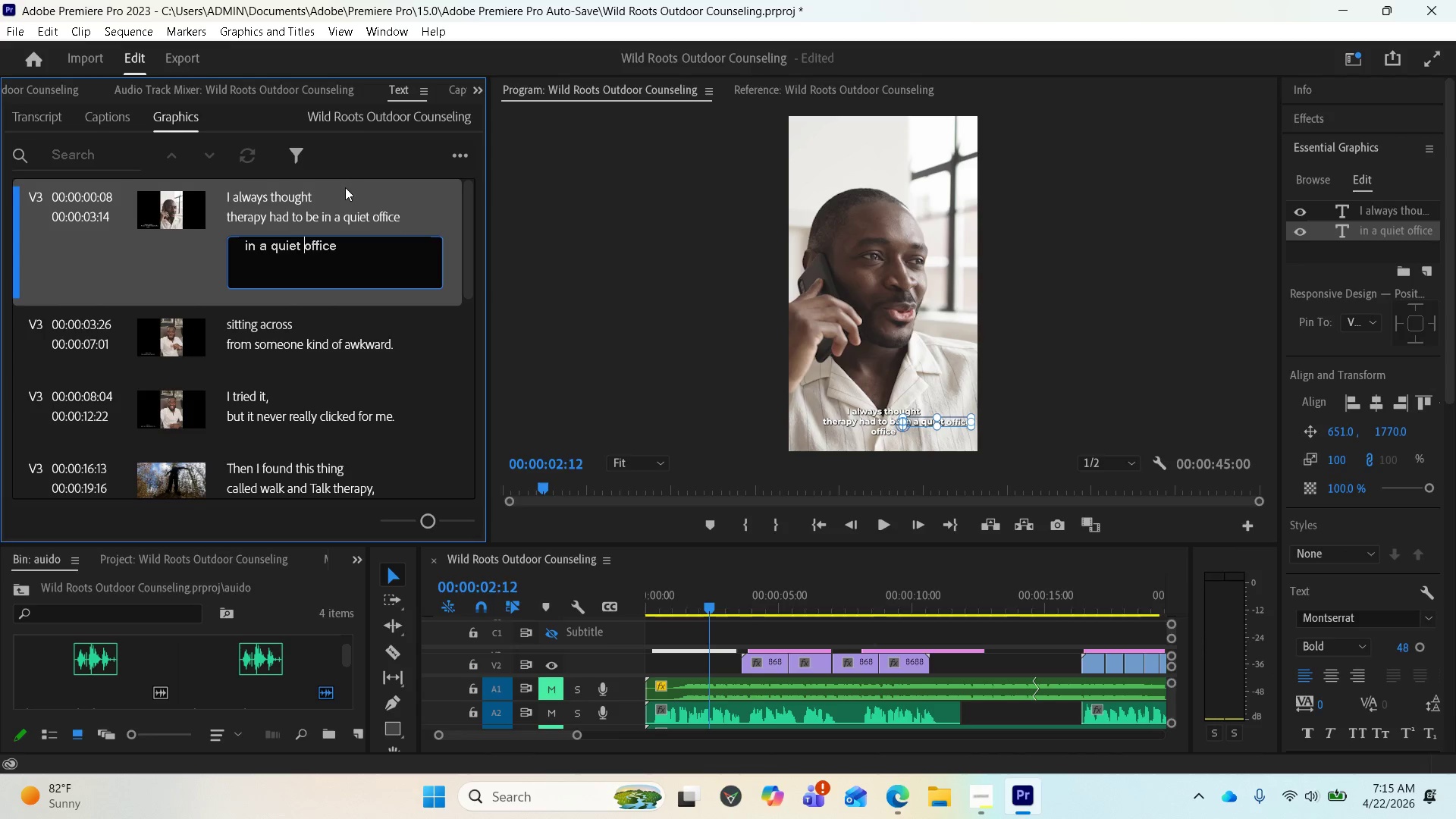 
wait(6.05)
 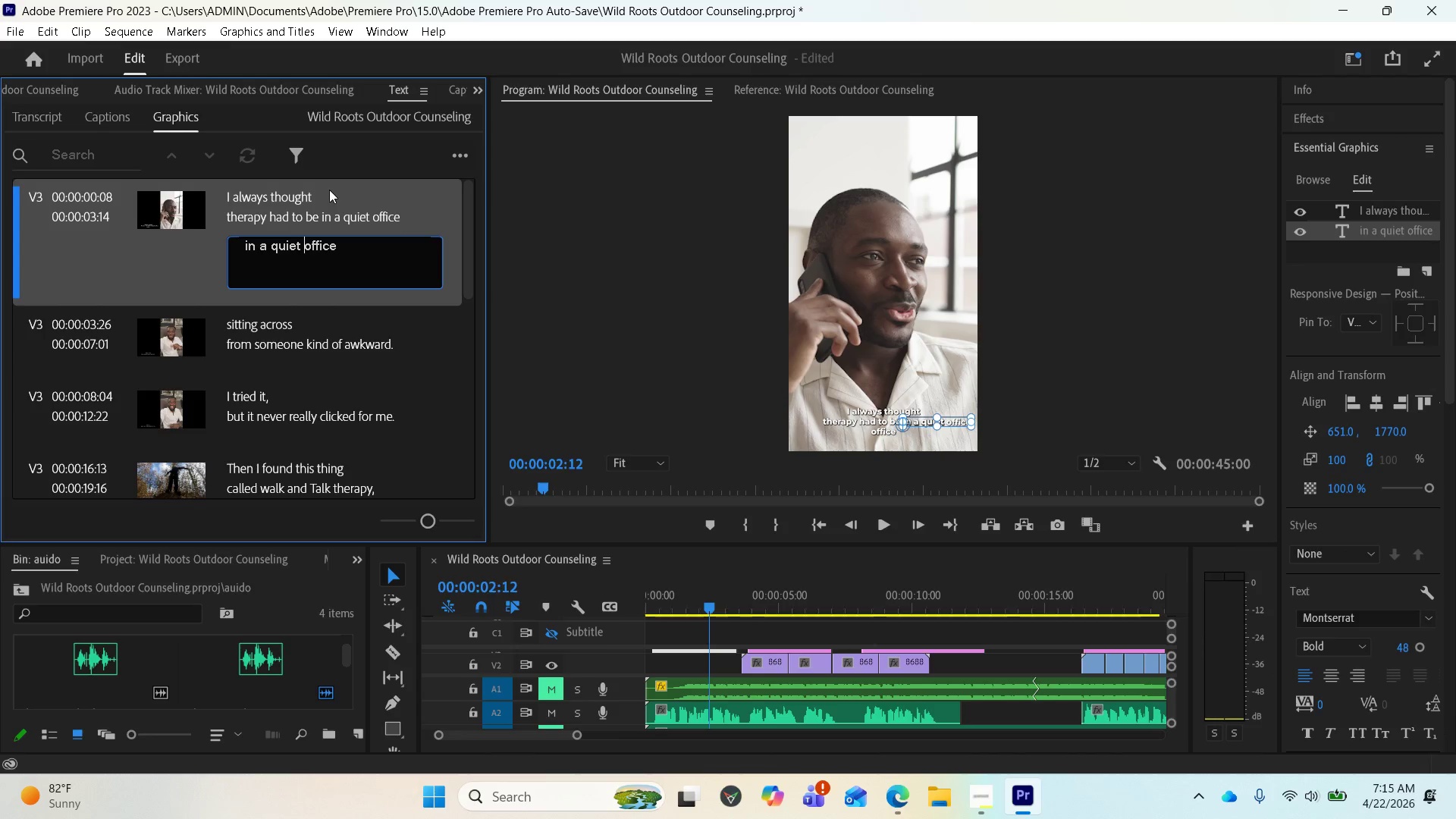 
key(Enter)
 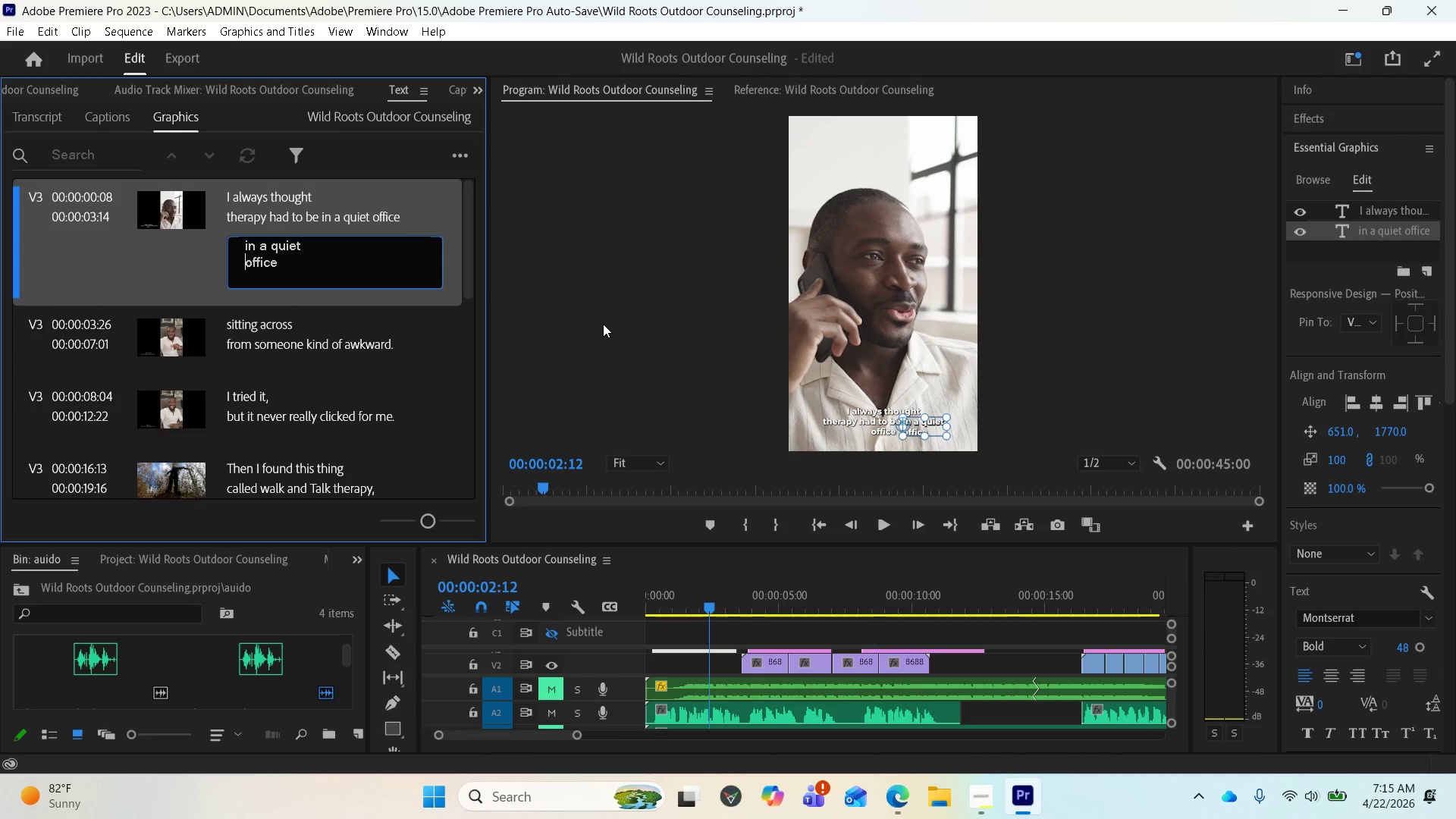 
wait(31.66)
 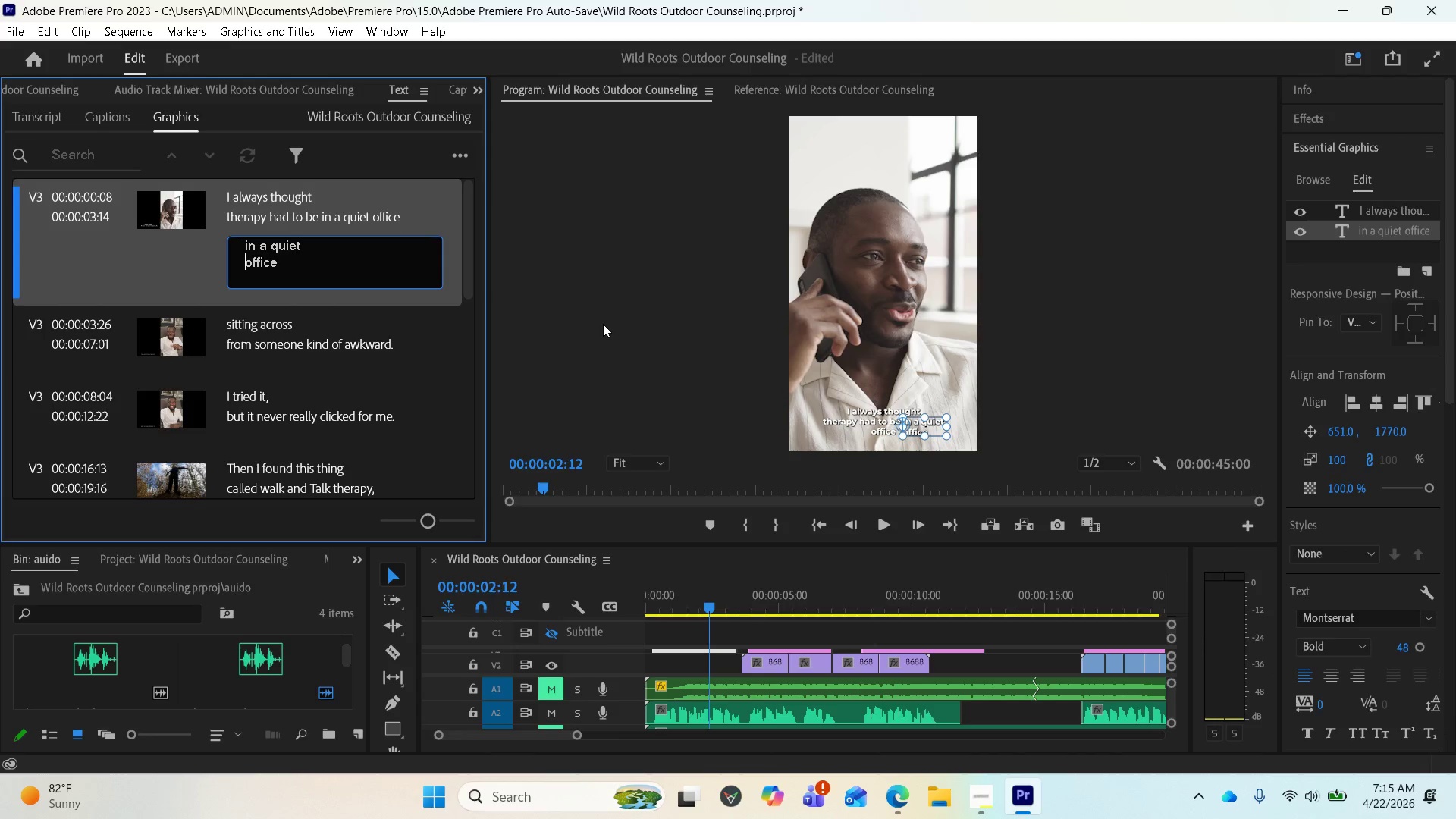 
left_click_drag(start_coordinate=[287, 270], to_coordinate=[209, 265])
 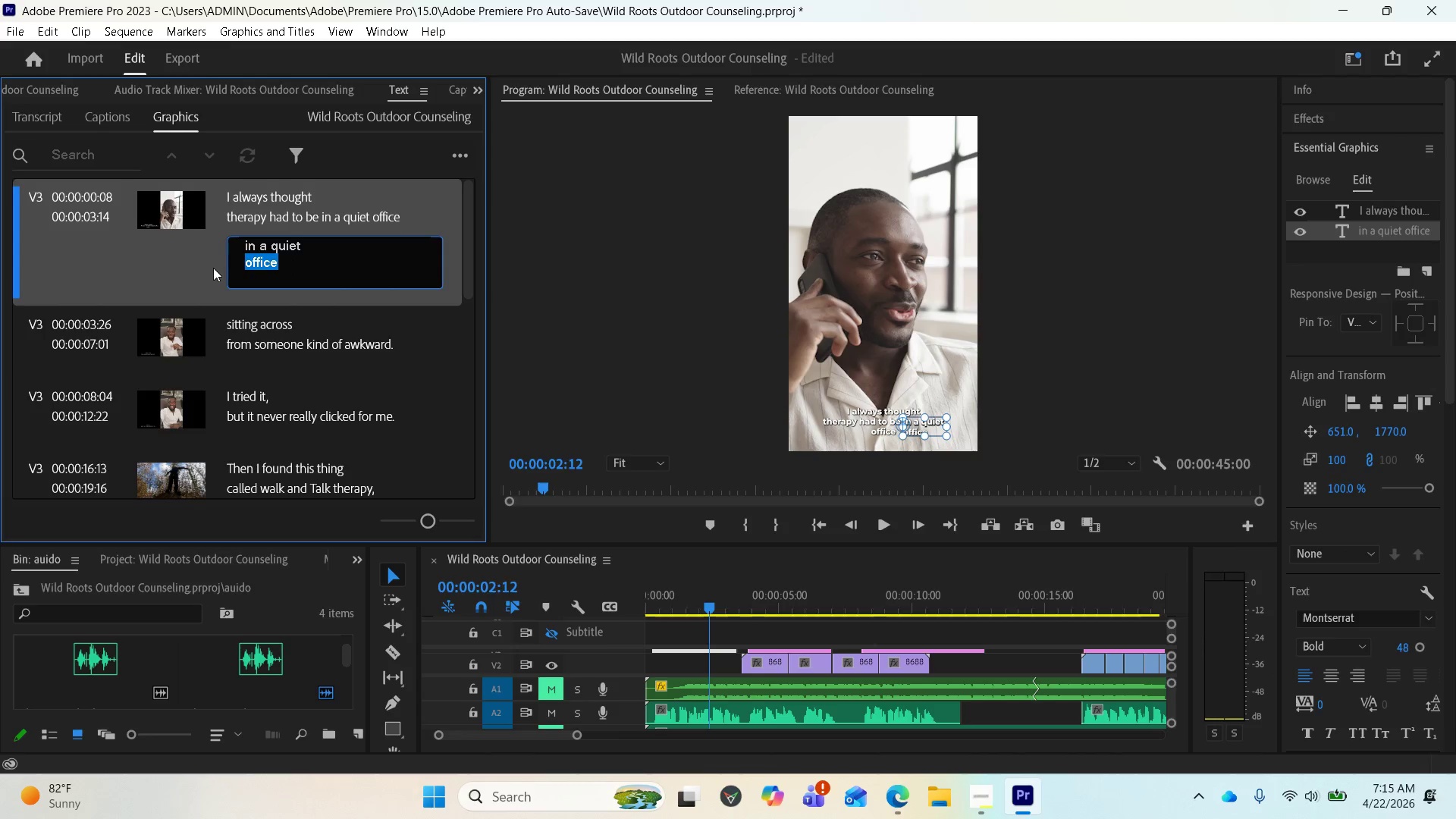 
key(Backspace)
 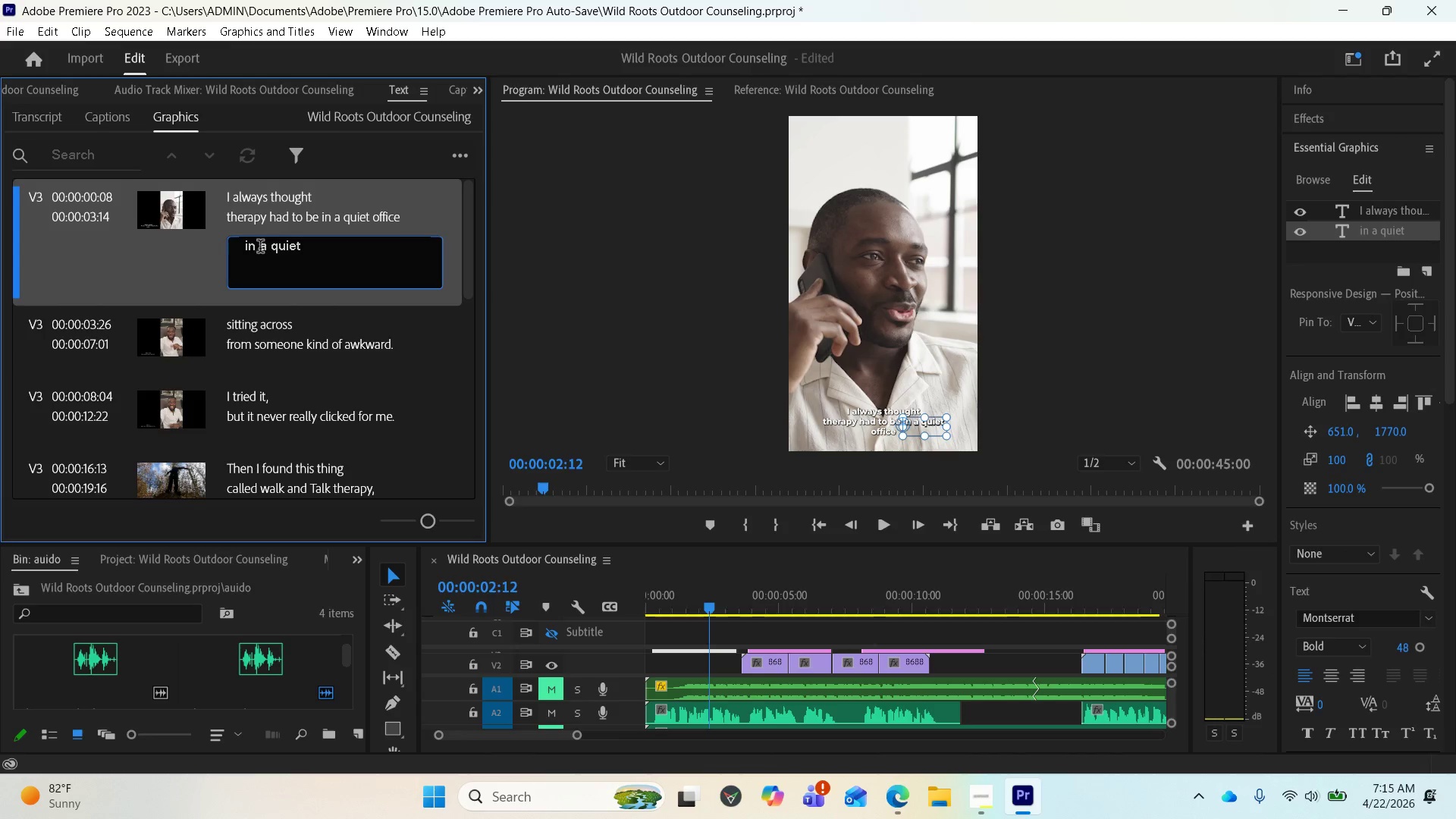 
left_click([219, 243])
 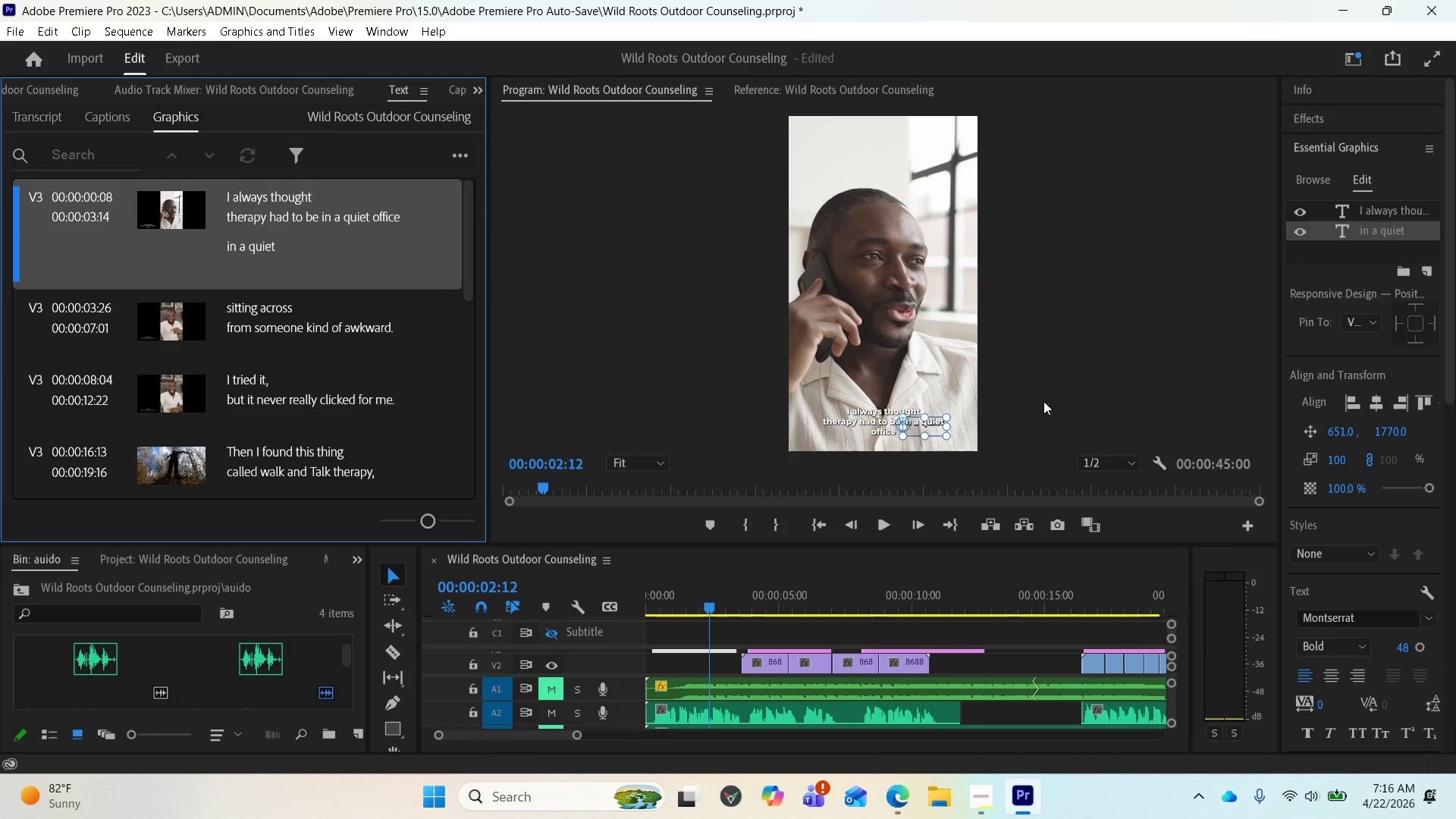 
wait(5.14)
 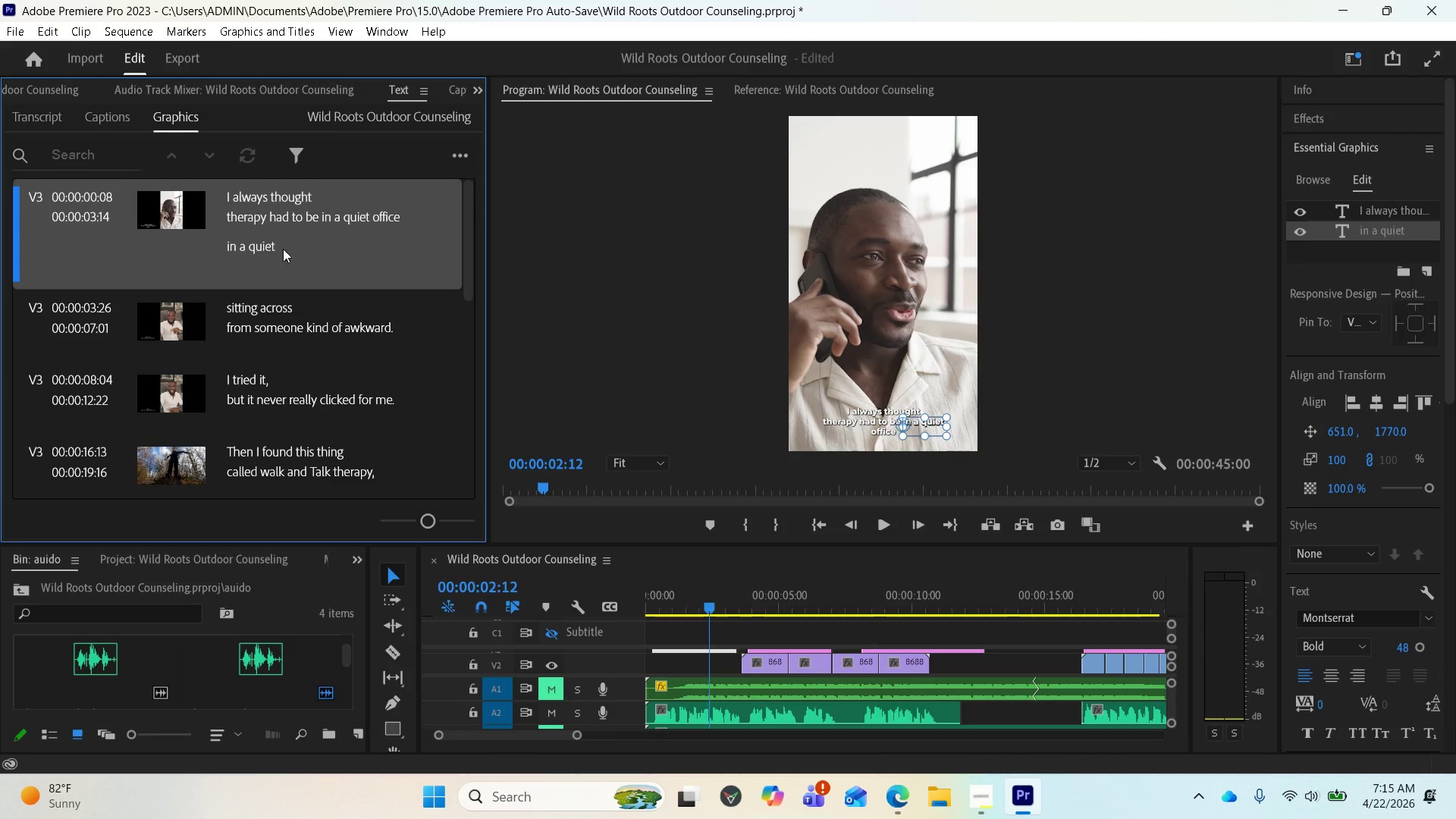 
scroll: coordinate [1368, 620], scroll_direction: down, amount: 2.0
 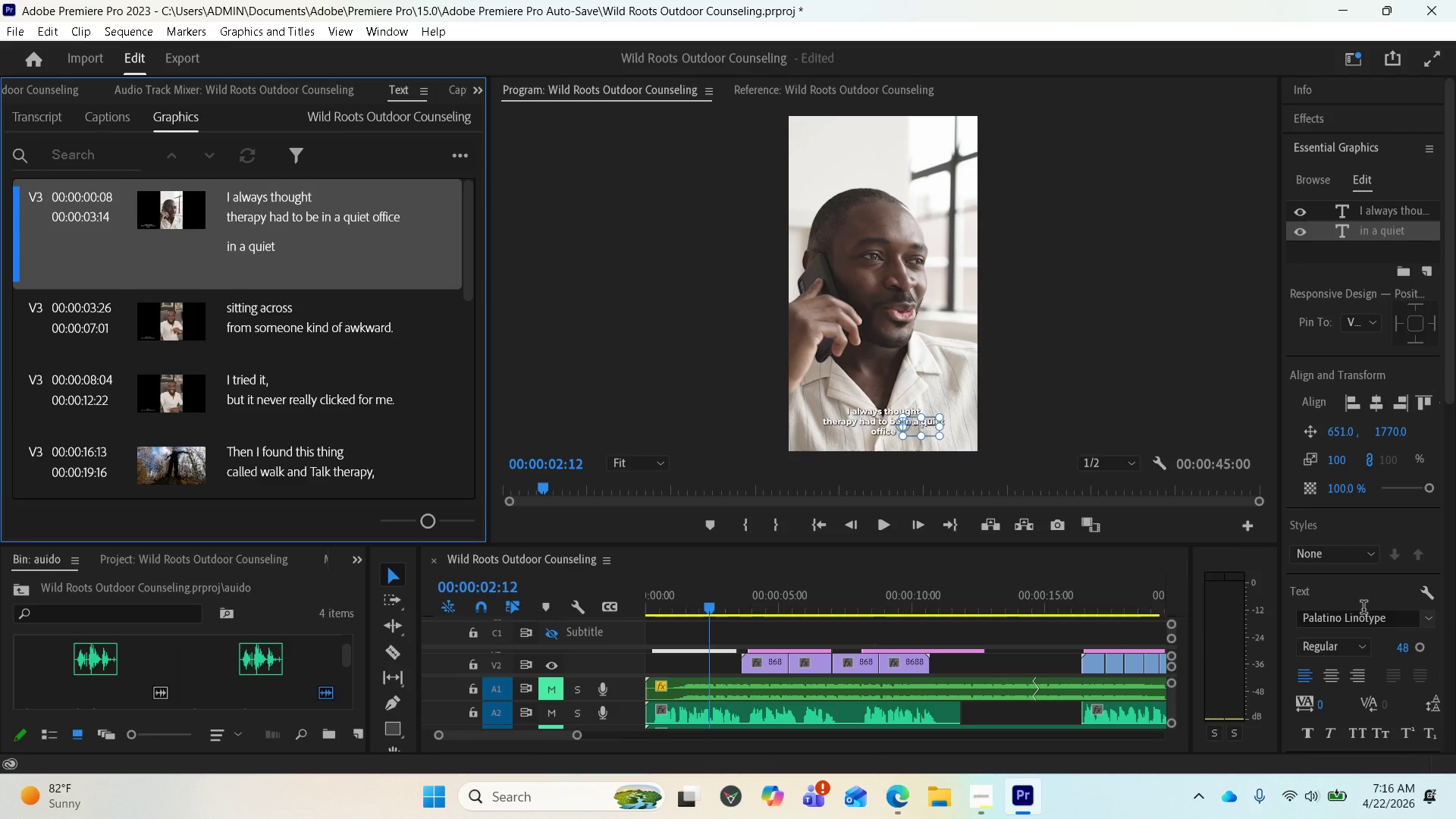 
scroll: coordinate [1364, 620], scroll_direction: up, amount: 2.0
 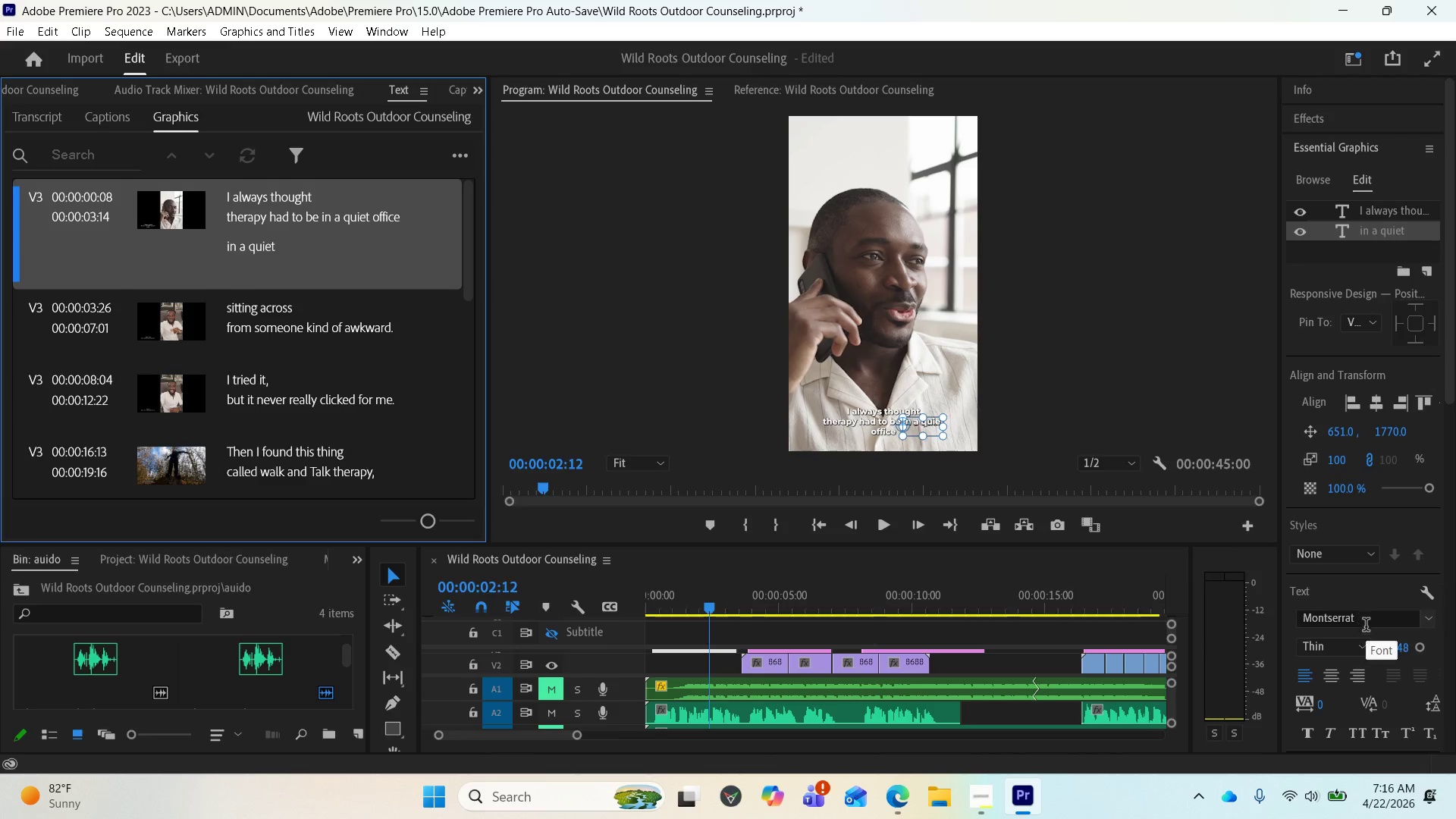 
left_click([1368, 648])
 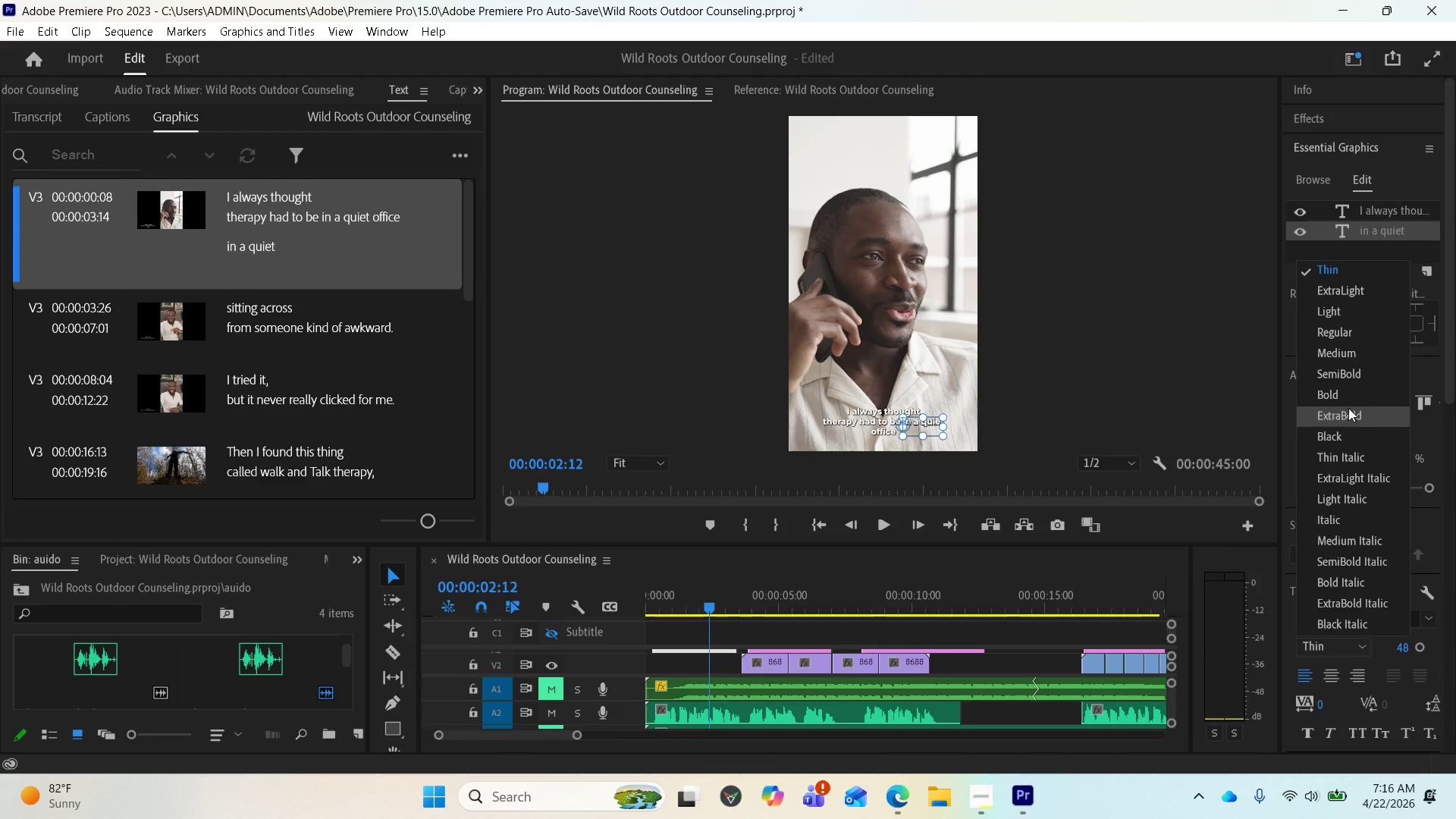 
left_click([1346, 401])
 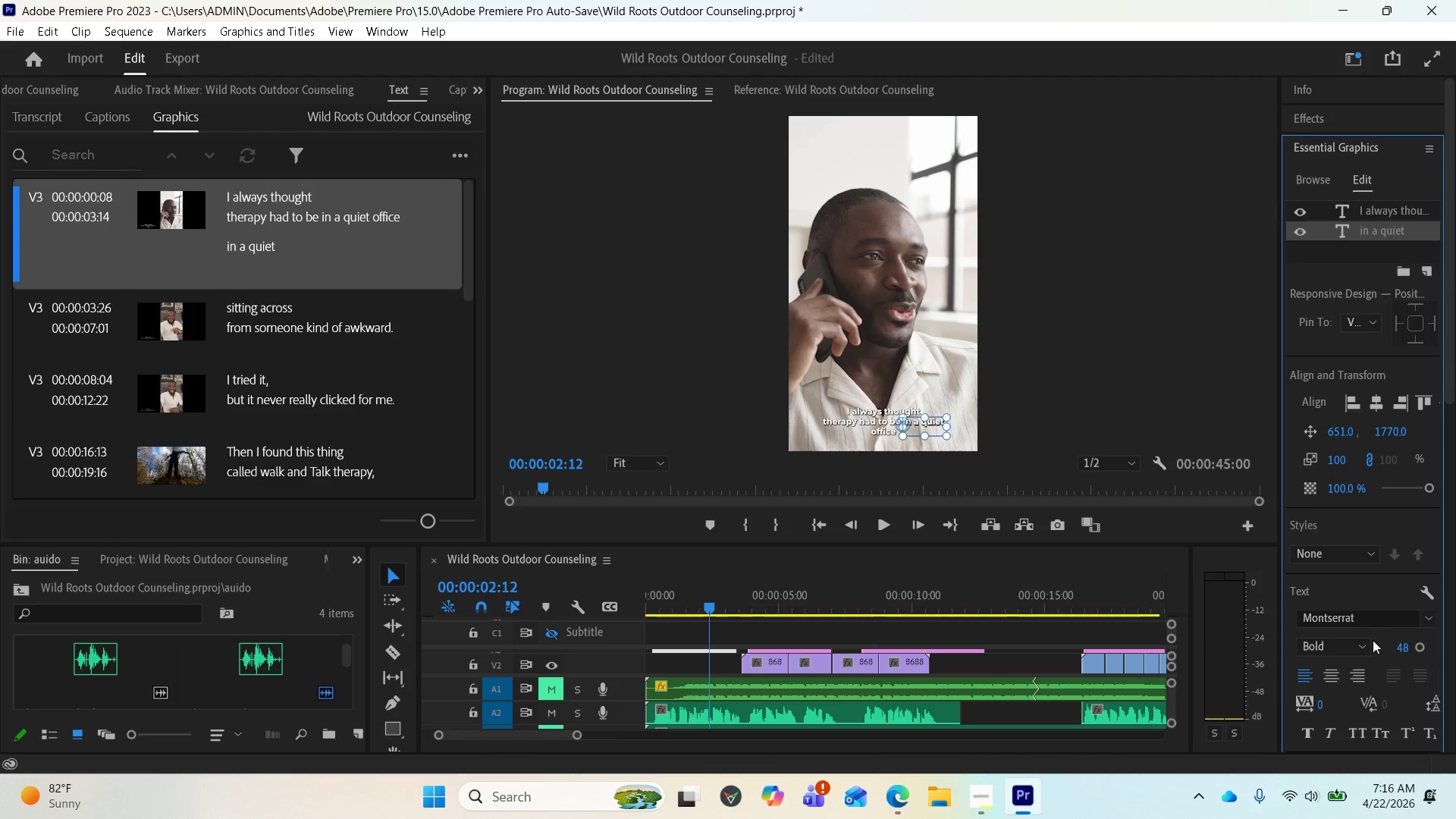 
scroll: coordinate [1394, 685], scroll_direction: down, amount: 13.0
 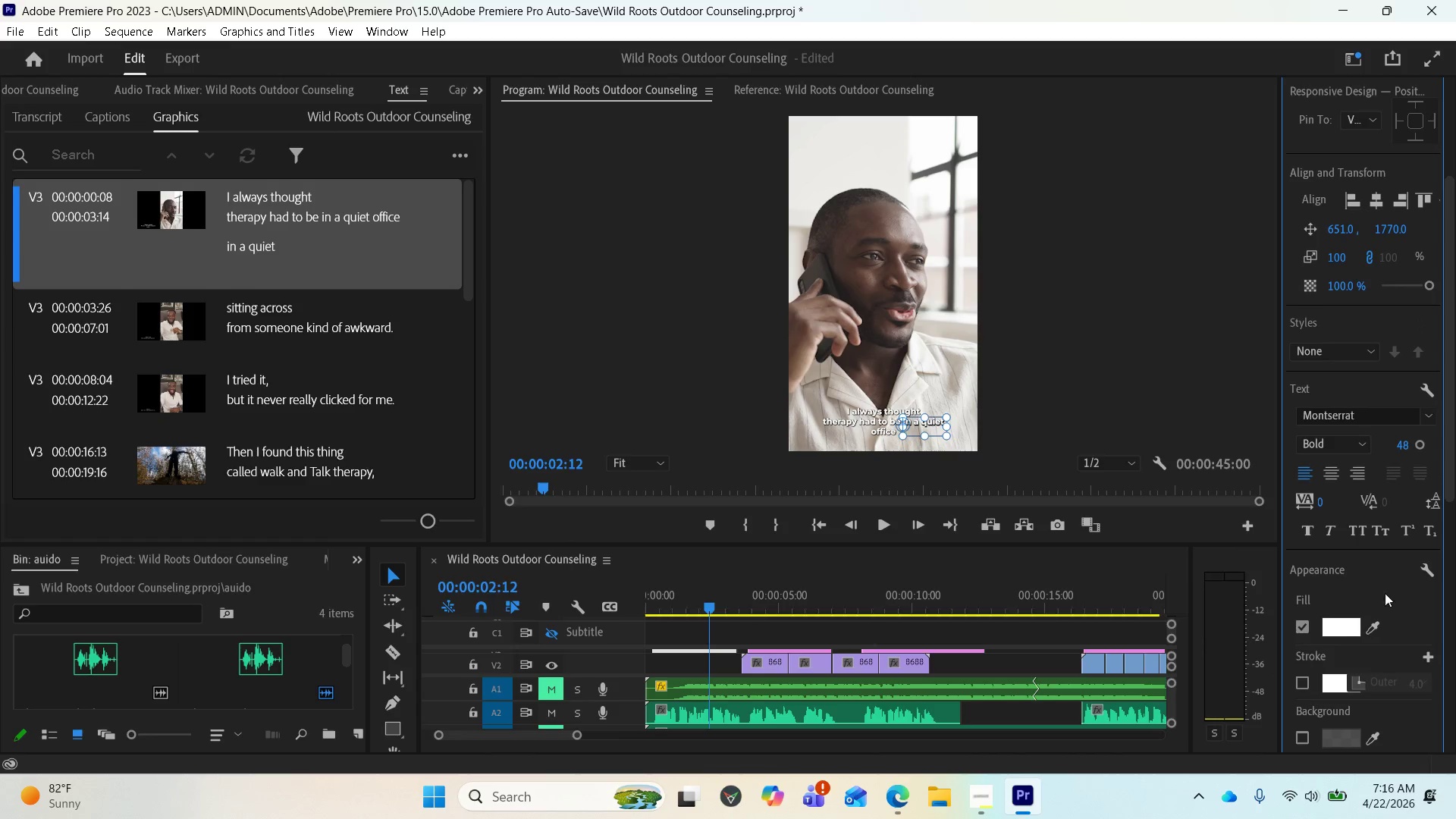 
left_click([1350, 626])
 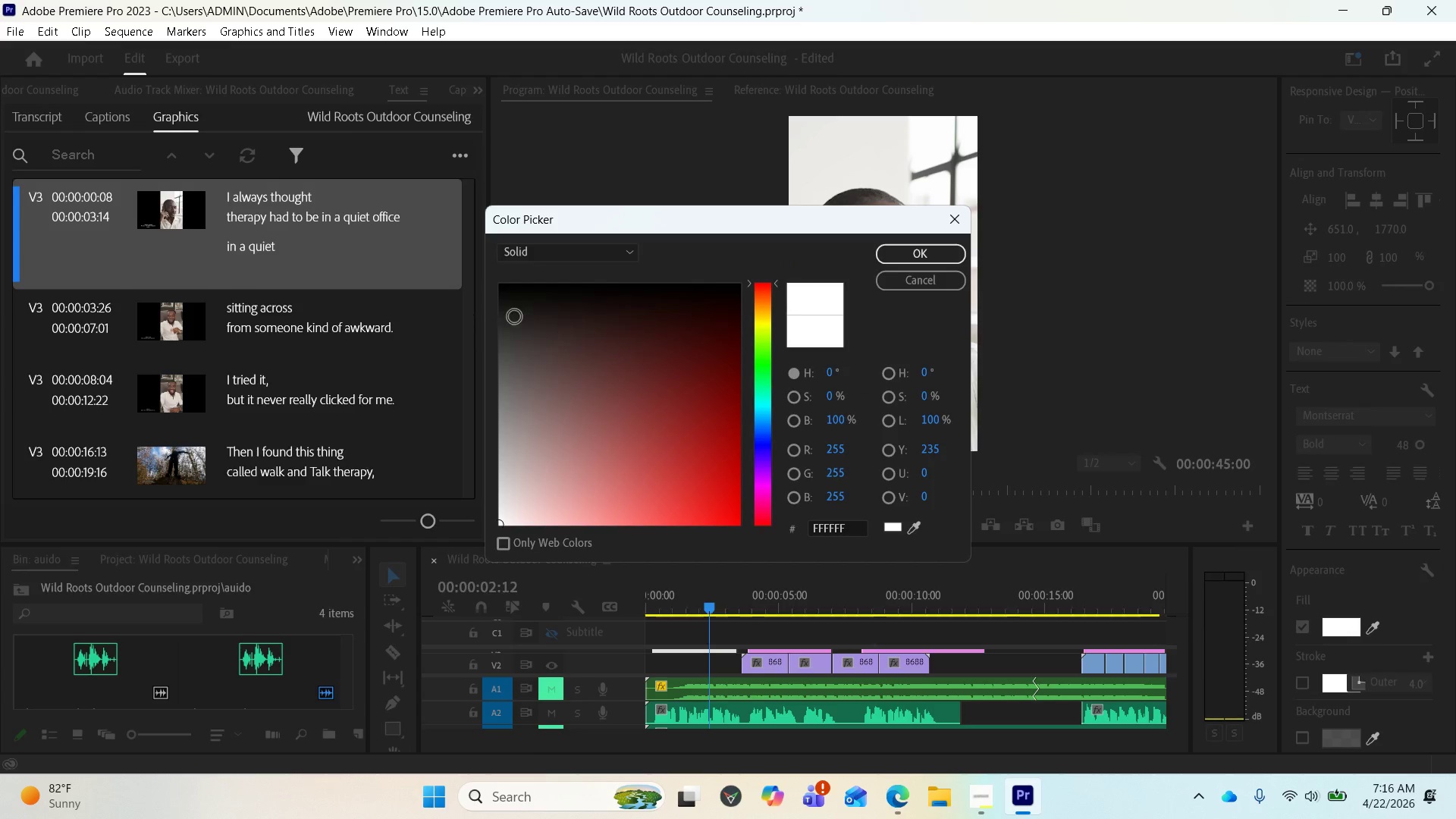 
left_click_drag(start_coordinate=[569, 312], to_coordinate=[541, 303])
 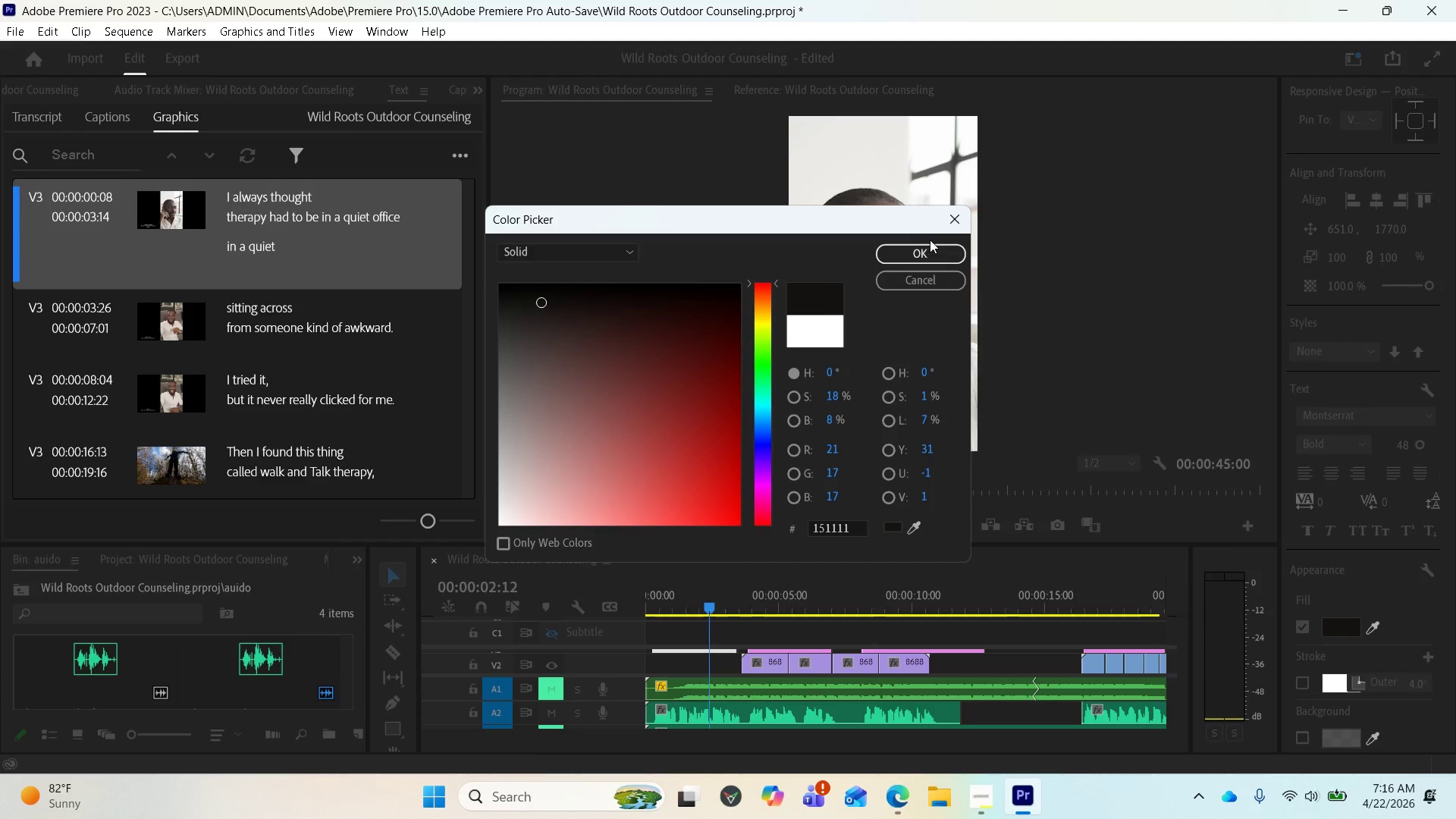 
left_click([929, 252])
 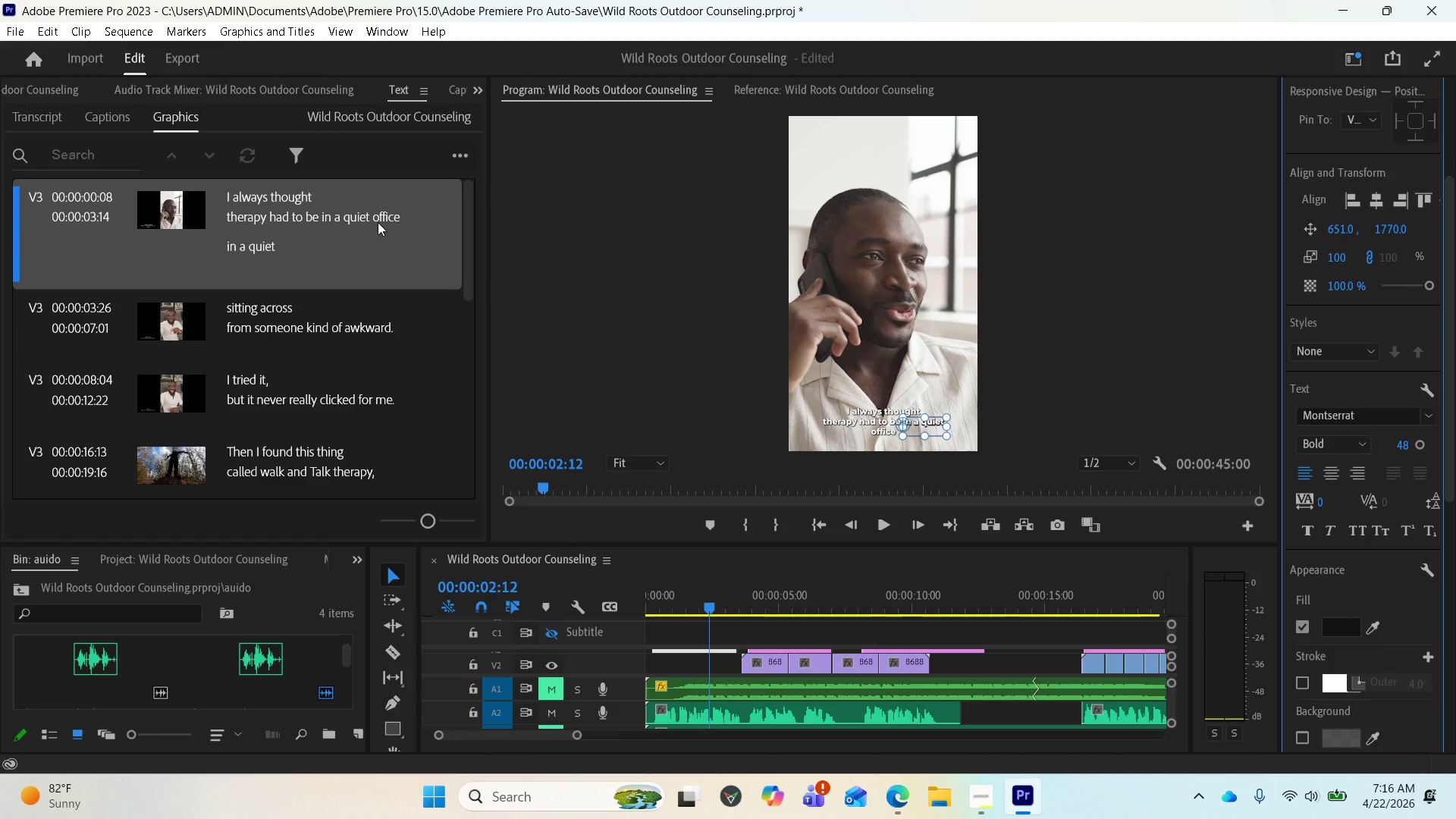 
wait(16.88)
 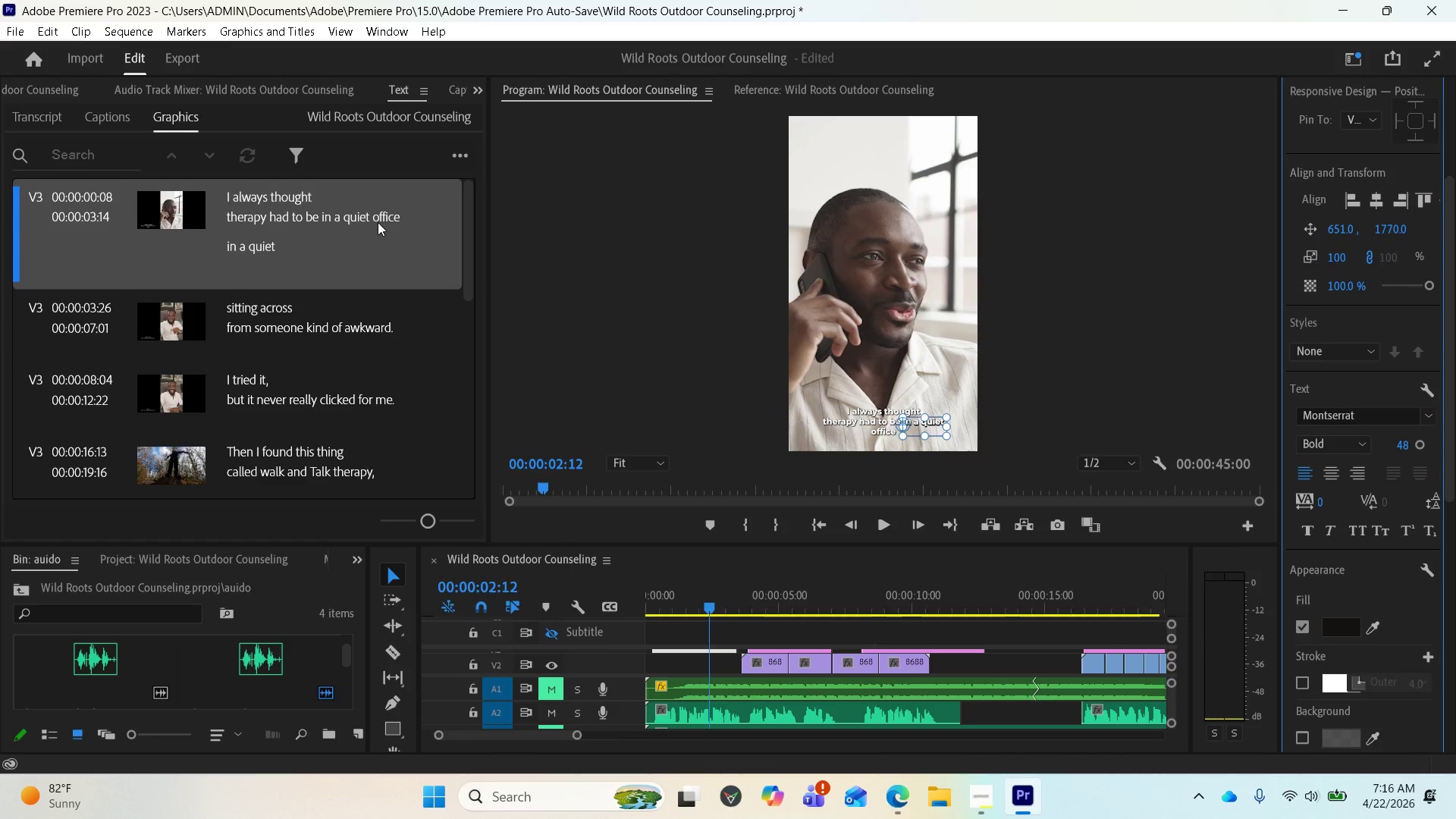 
scroll: coordinate [1342, 349], scroll_direction: up, amount: 2.0
 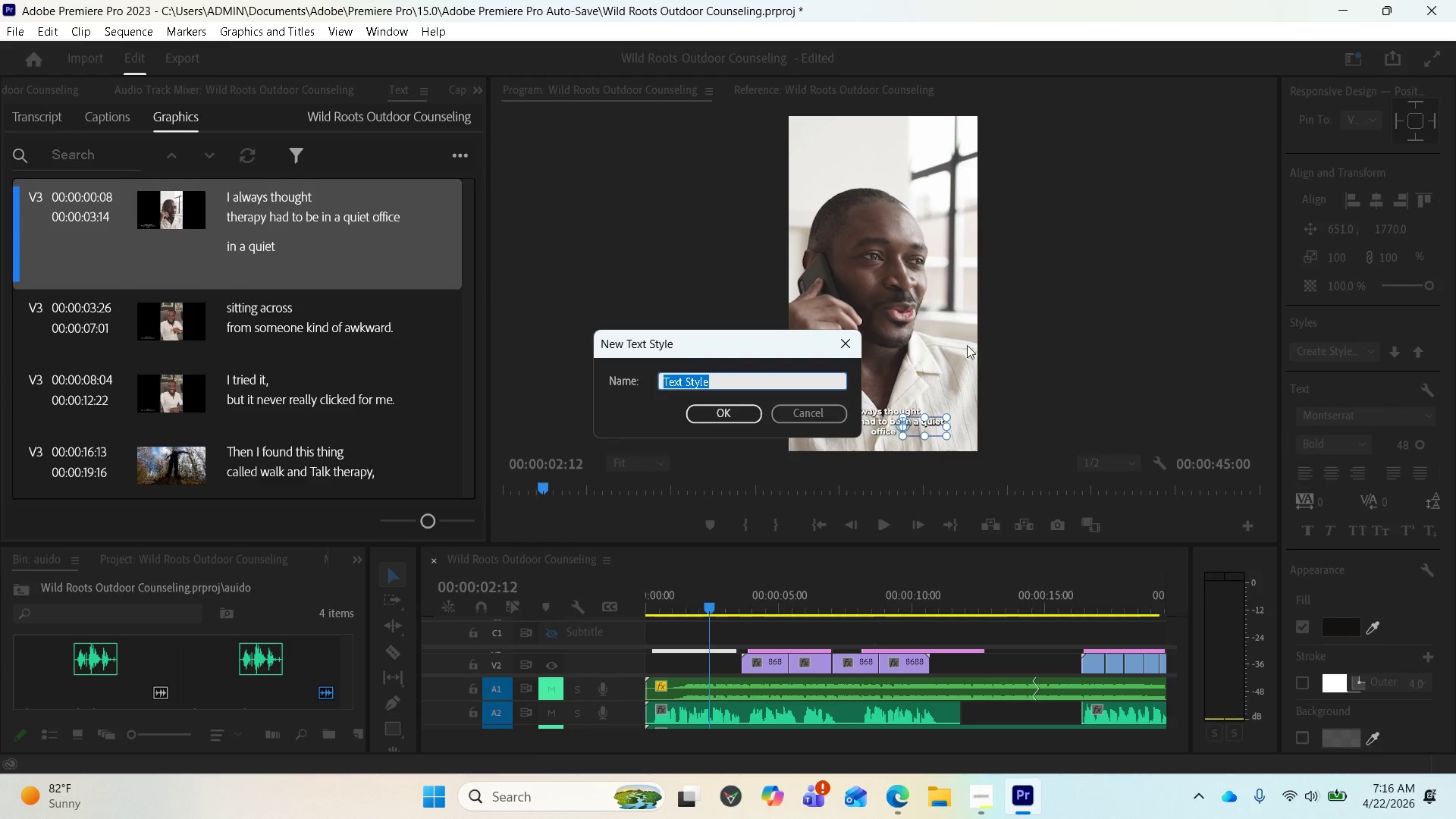 
left_click([841, 346])
 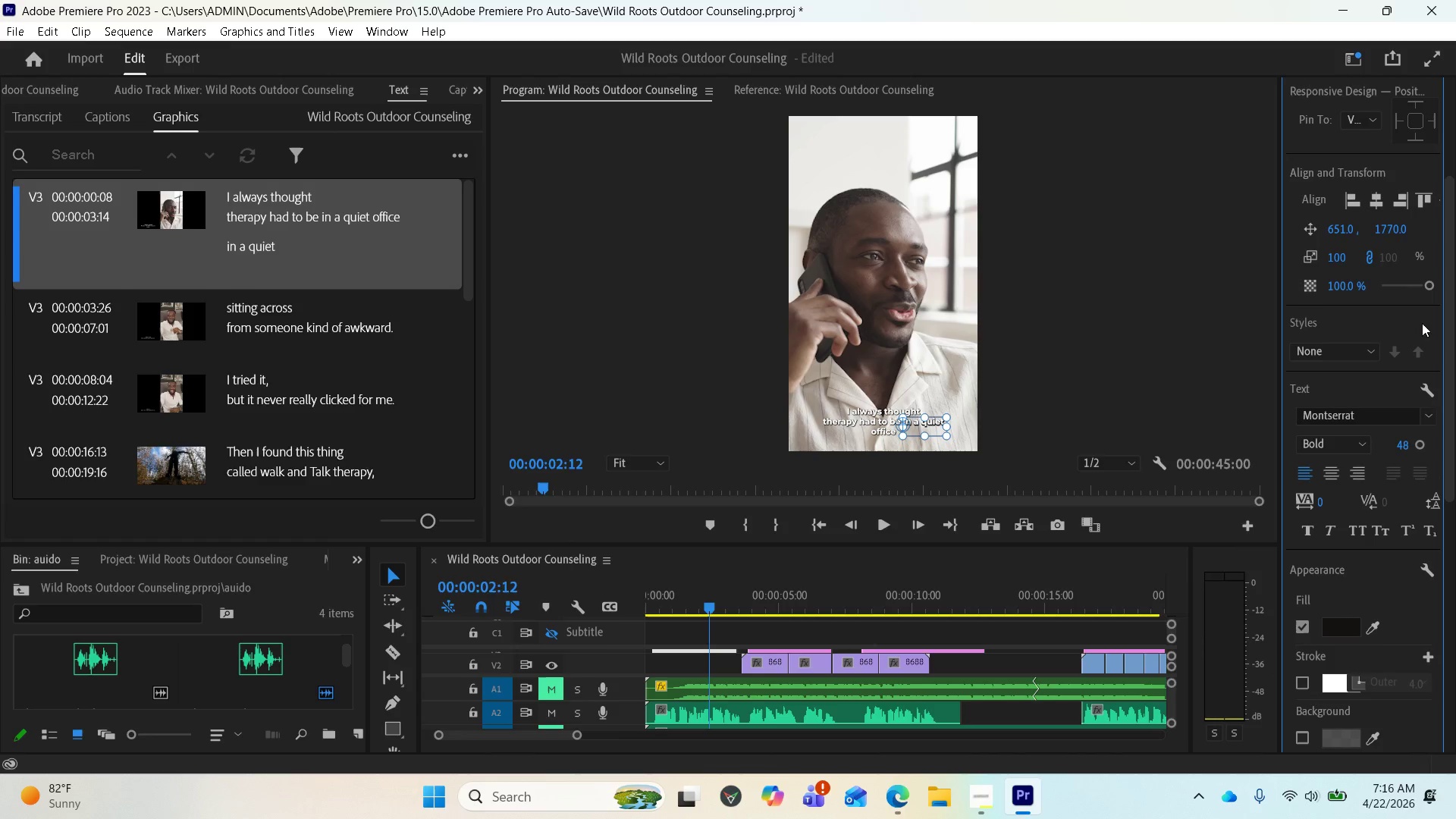 
scroll: coordinate [1400, 249], scroll_direction: up, amount: 7.0
 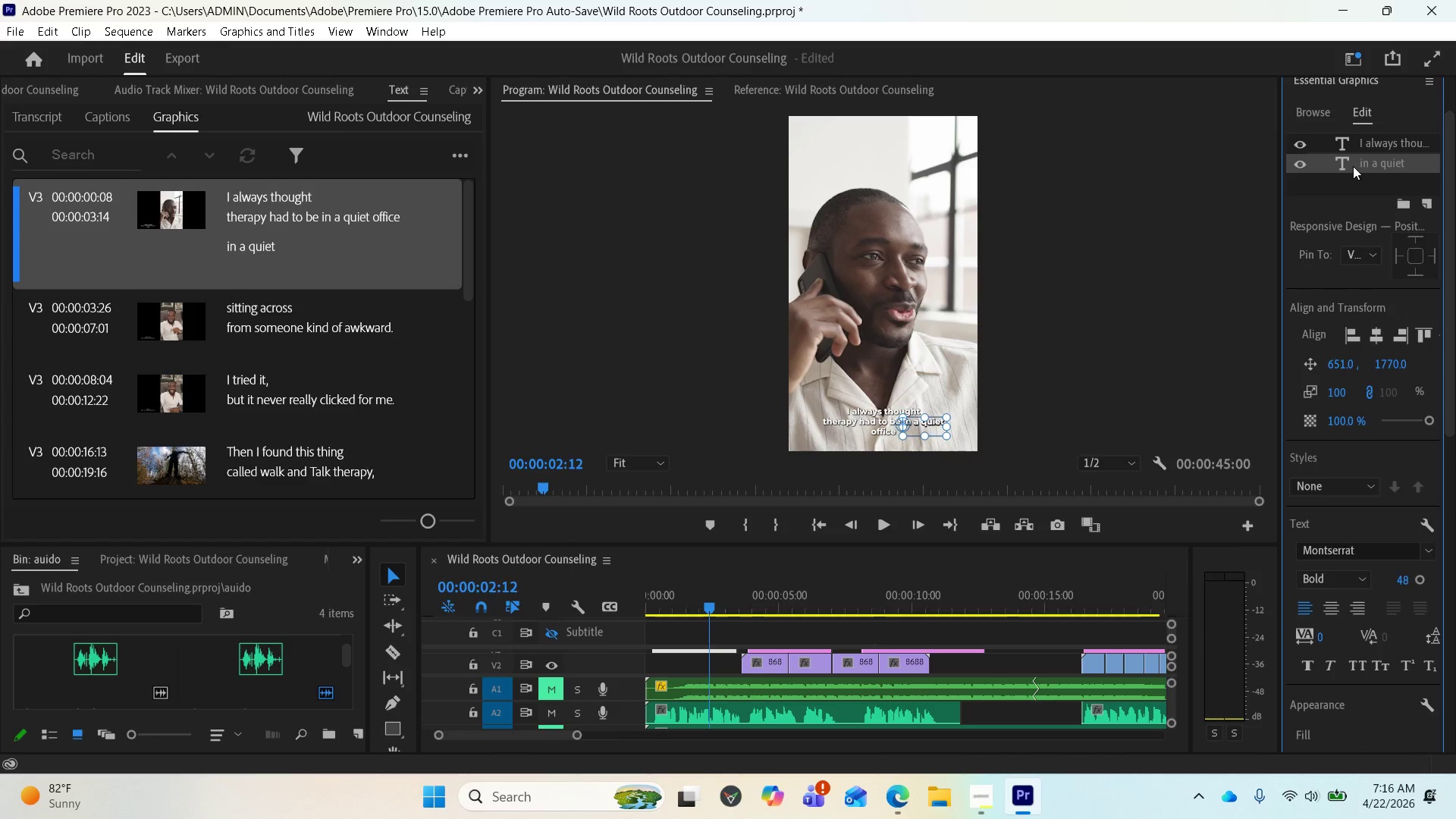 
left_click_drag(start_coordinate=[1353, 166], to_coordinate=[1348, 137])
 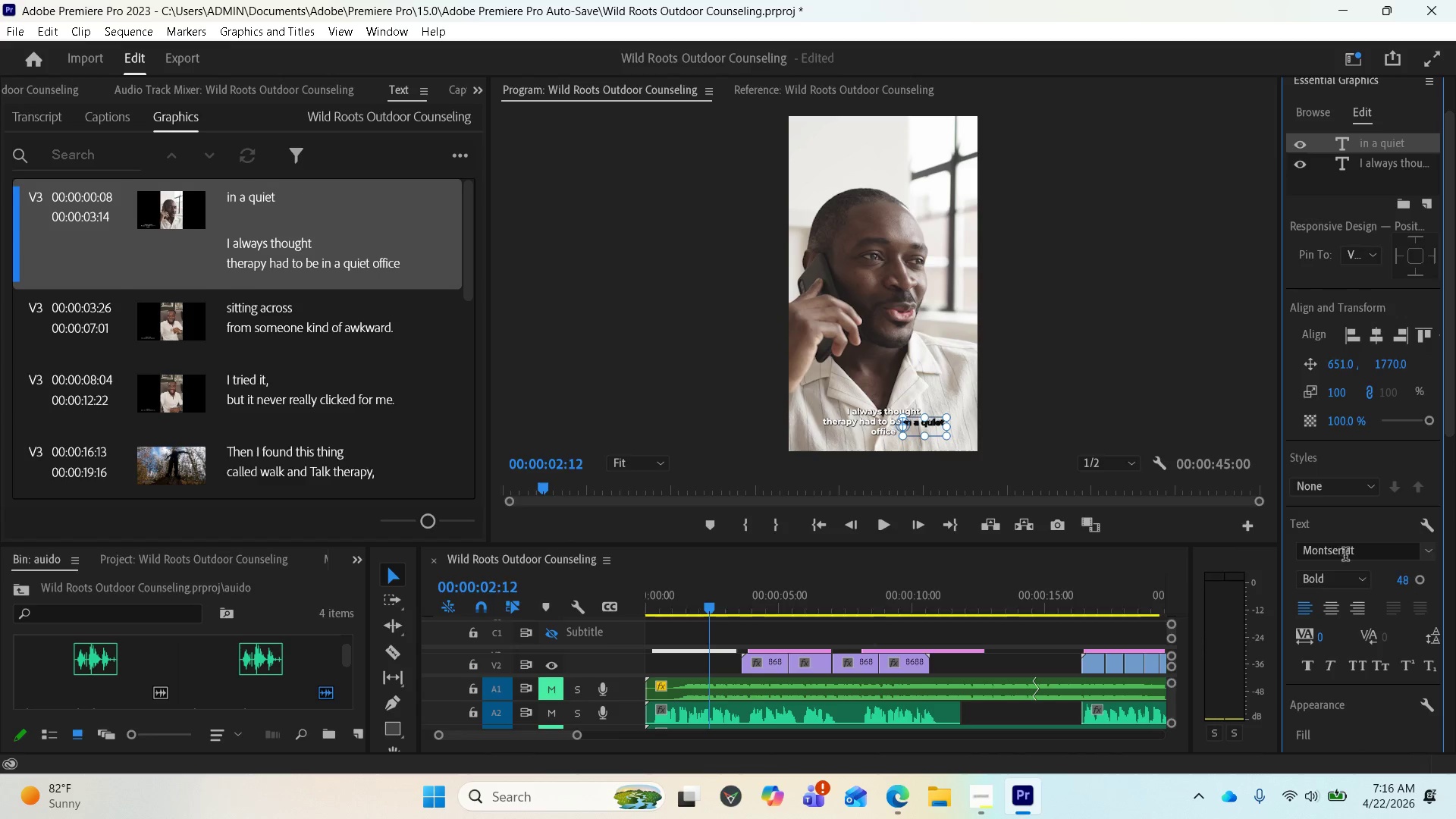 
scroll: coordinate [1365, 711], scroll_direction: down, amount: 6.0
 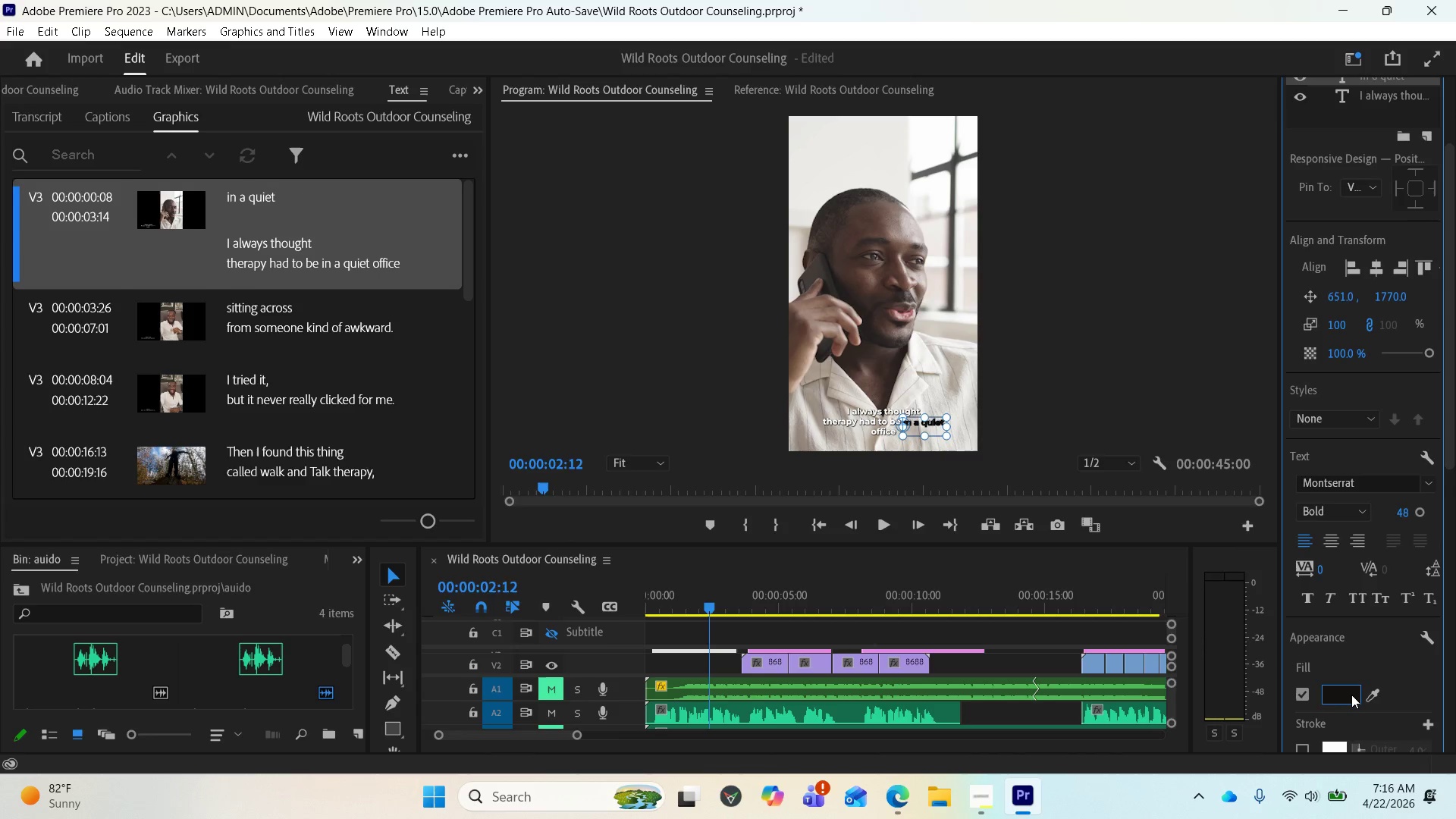 
left_click([1351, 695])
 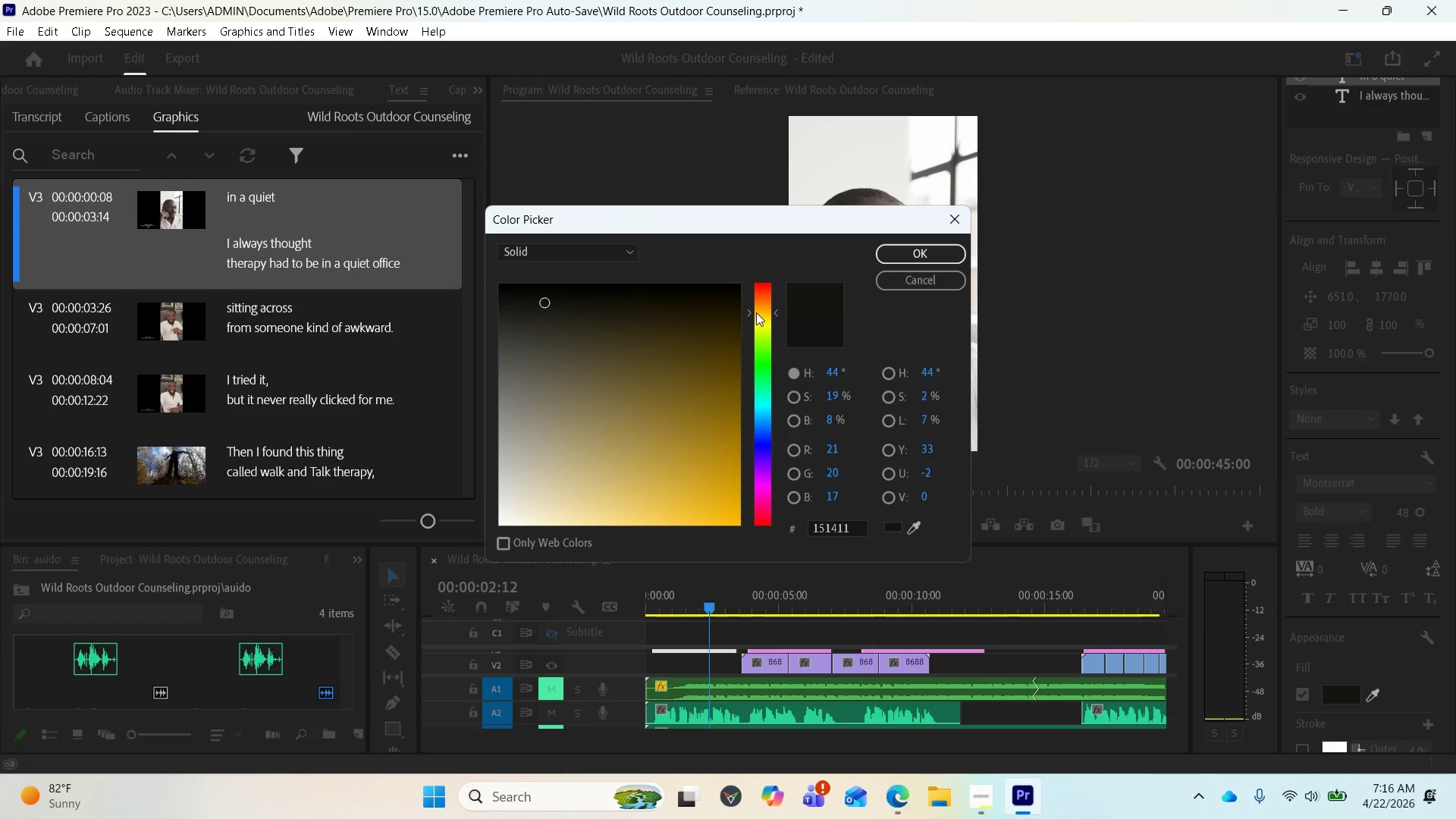 
left_click_drag(start_coordinate=[561, 310], to_coordinate=[582, 312])
 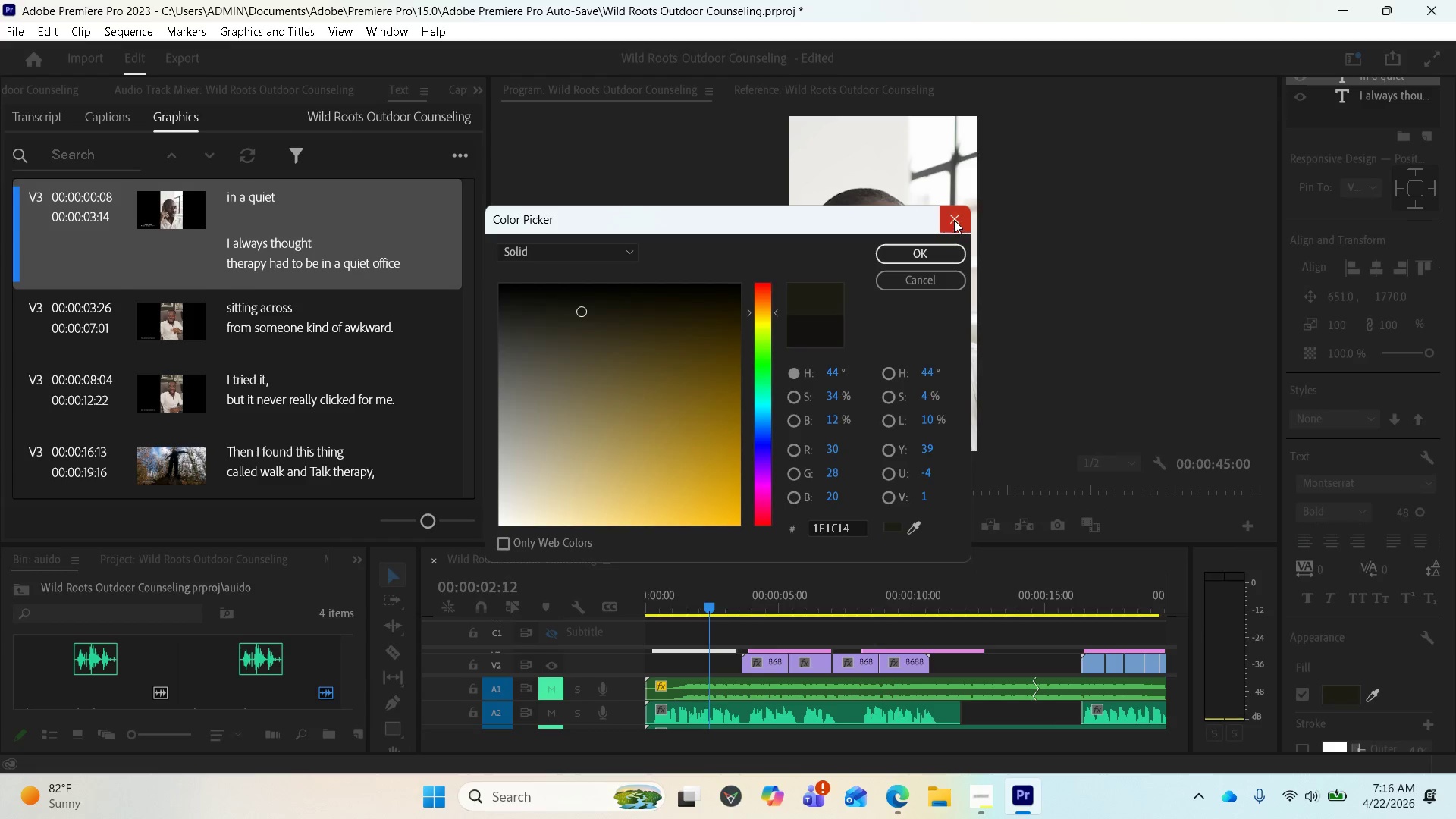 
left_click([954, 219])
 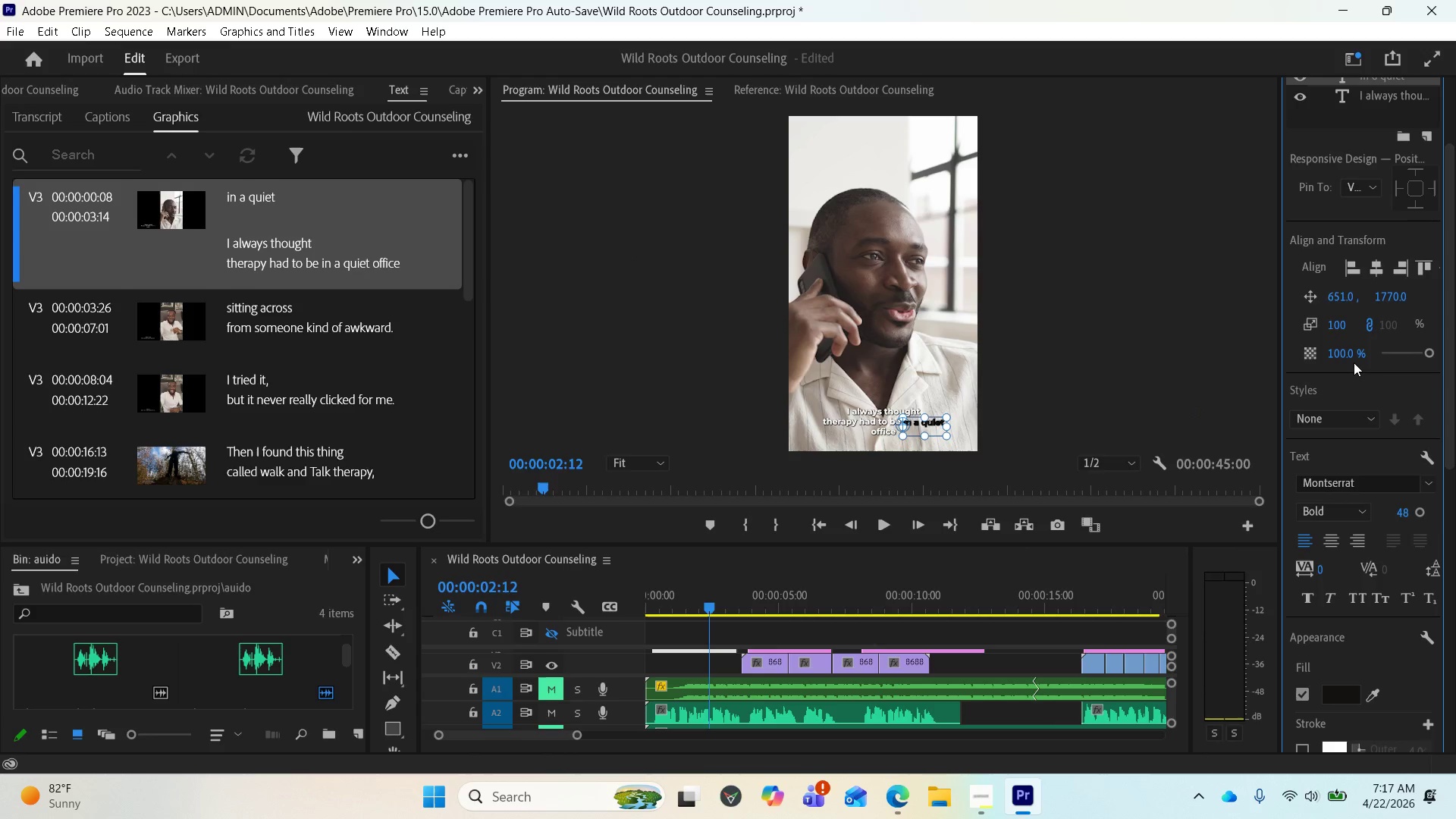 
wait(5.53)
 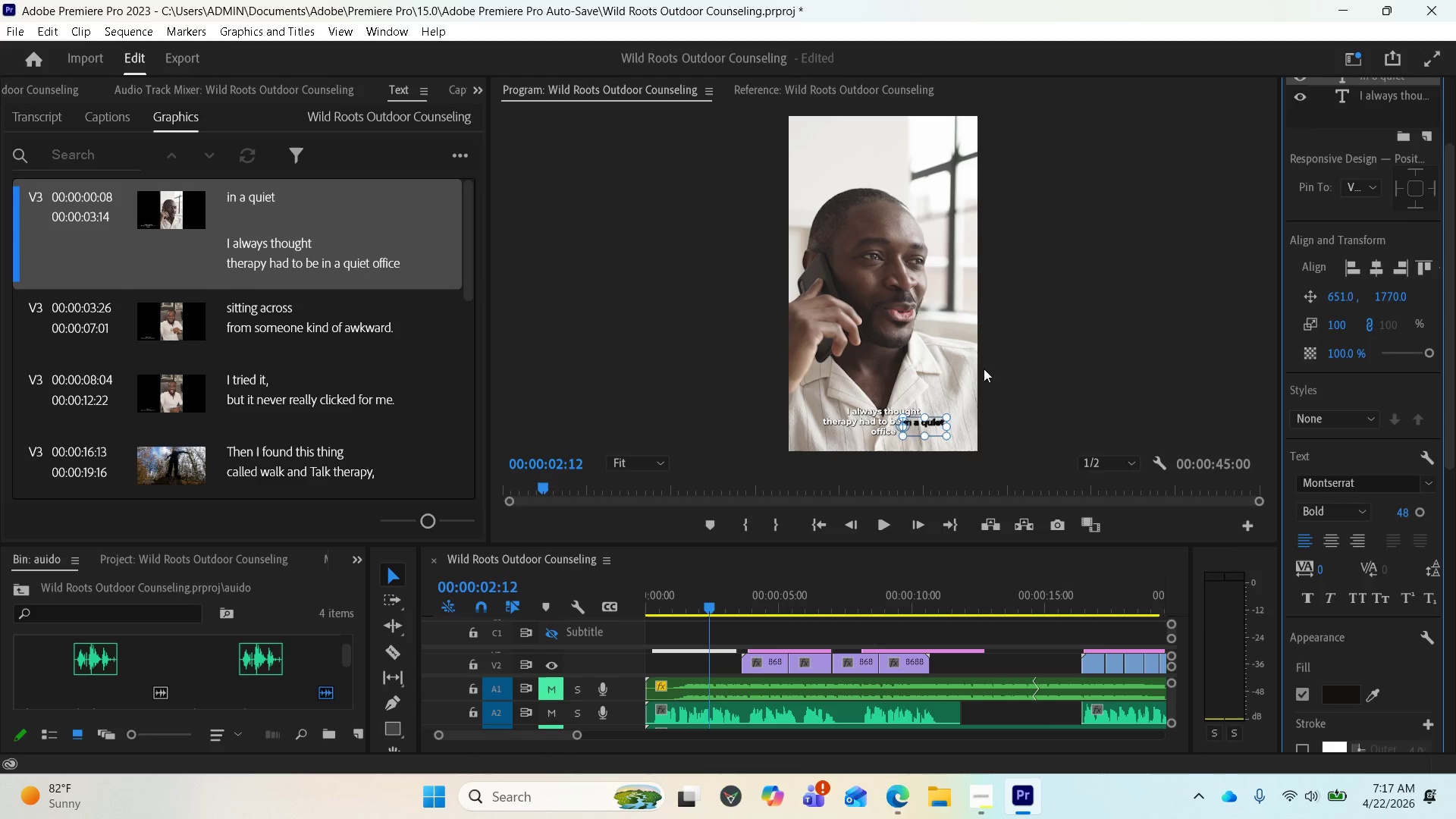 
scroll: coordinate [1400, 517], scroll_direction: up, amount: 3.0
 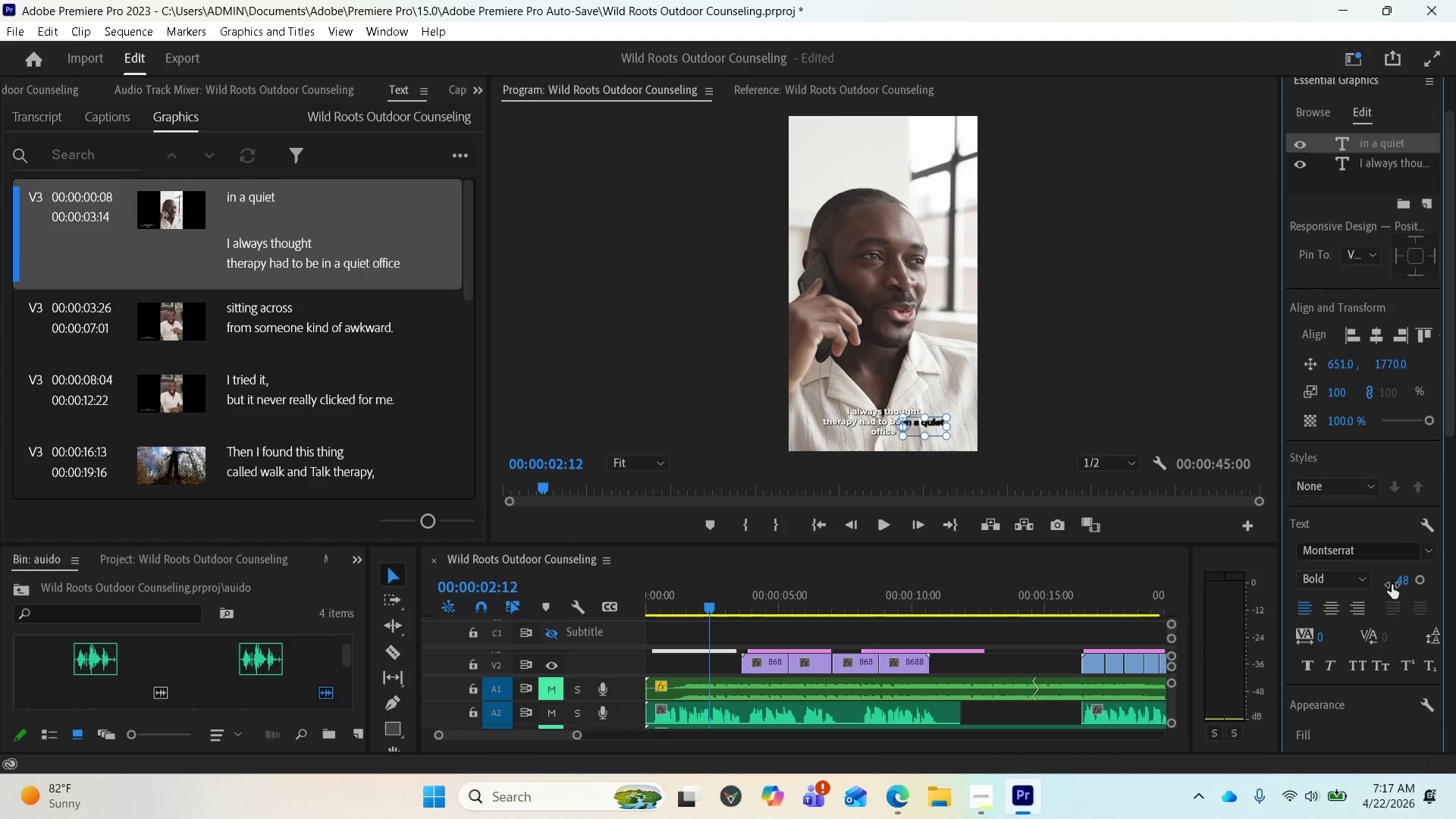 
scroll: coordinate [1388, 642], scroll_direction: down, amount: 3.0
 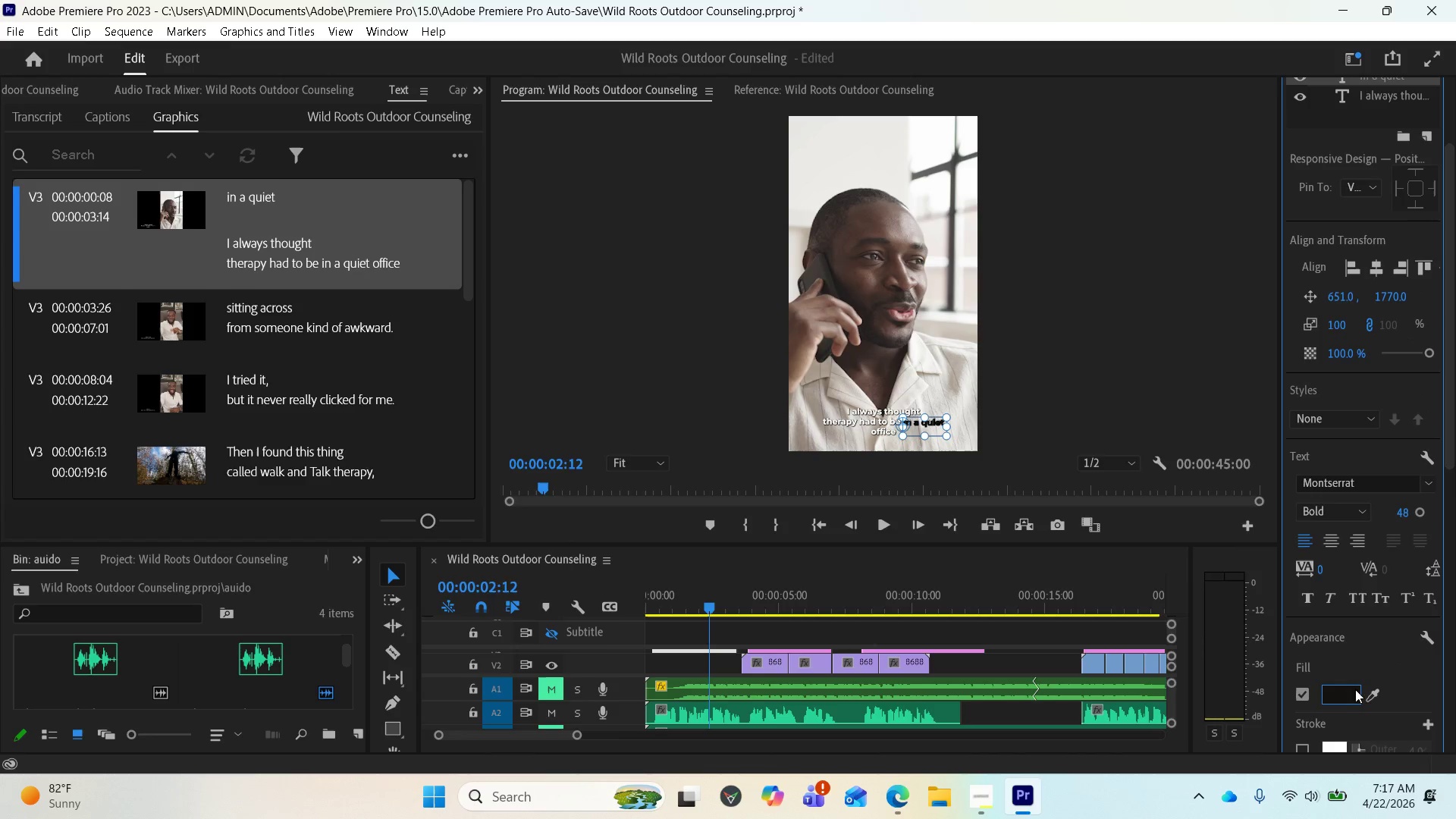 
left_click([1354, 692])
 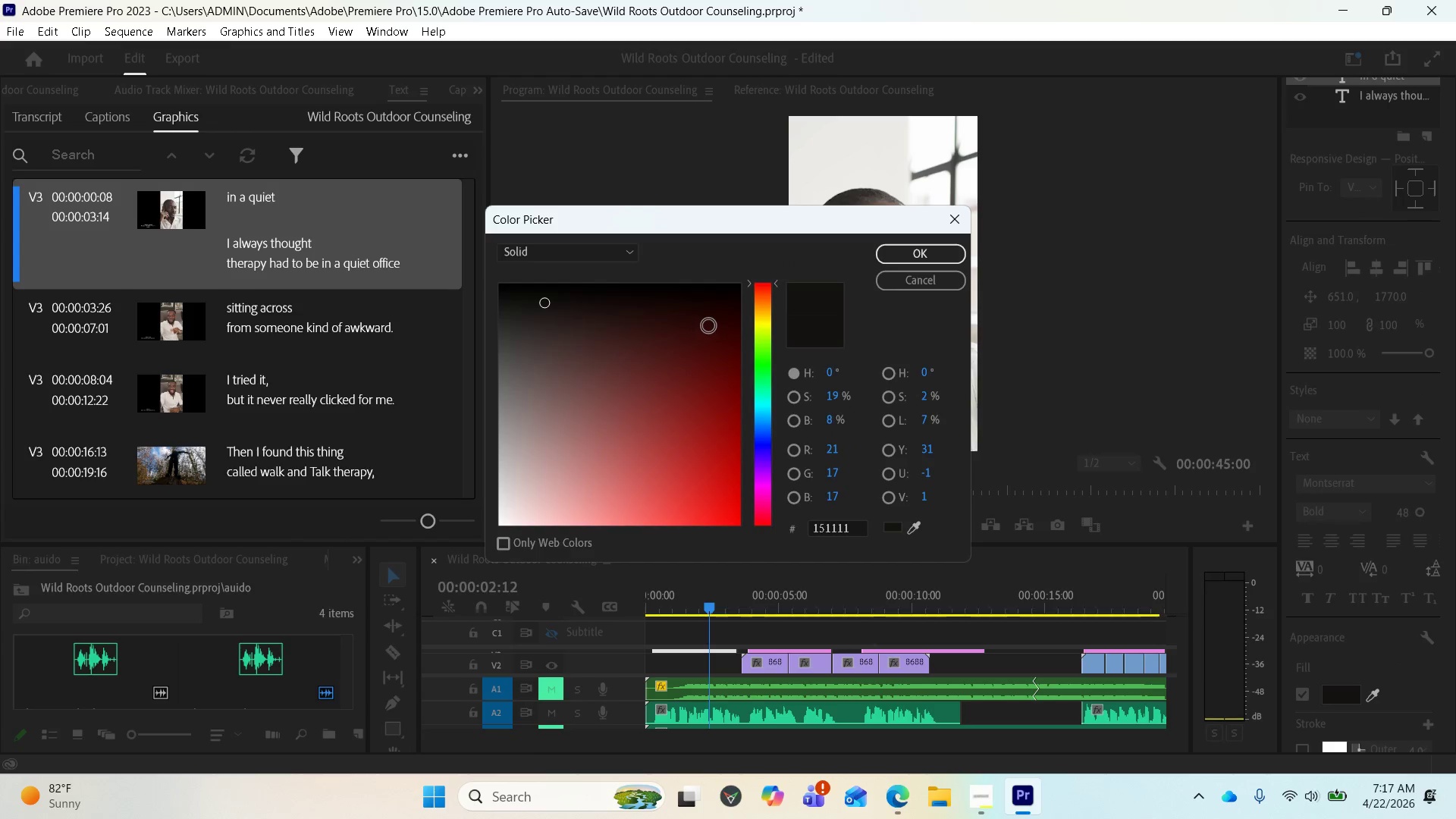 
left_click_drag(start_coordinate=[667, 331], to_coordinate=[654, 338])
 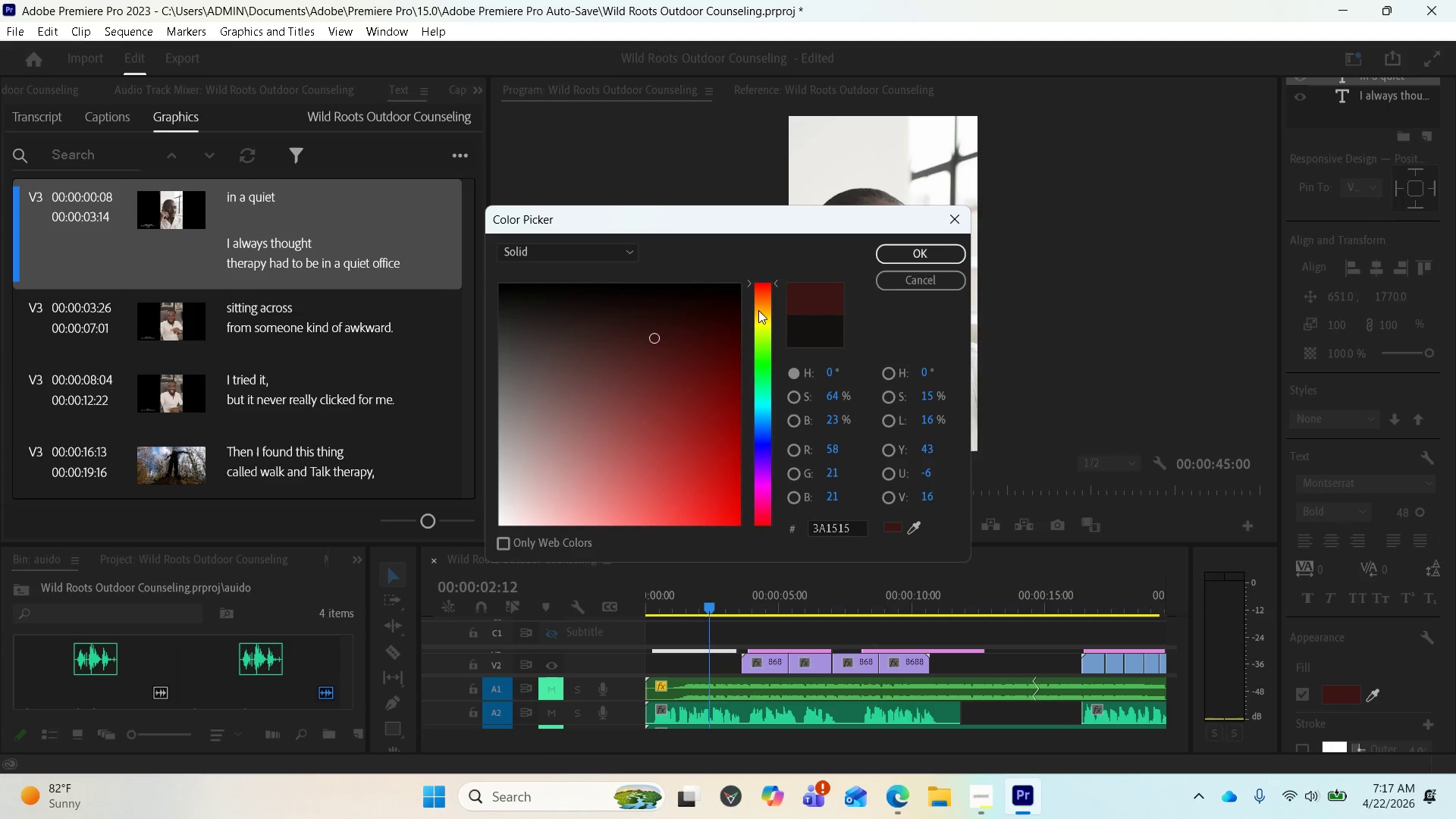 
left_click([758, 310])
 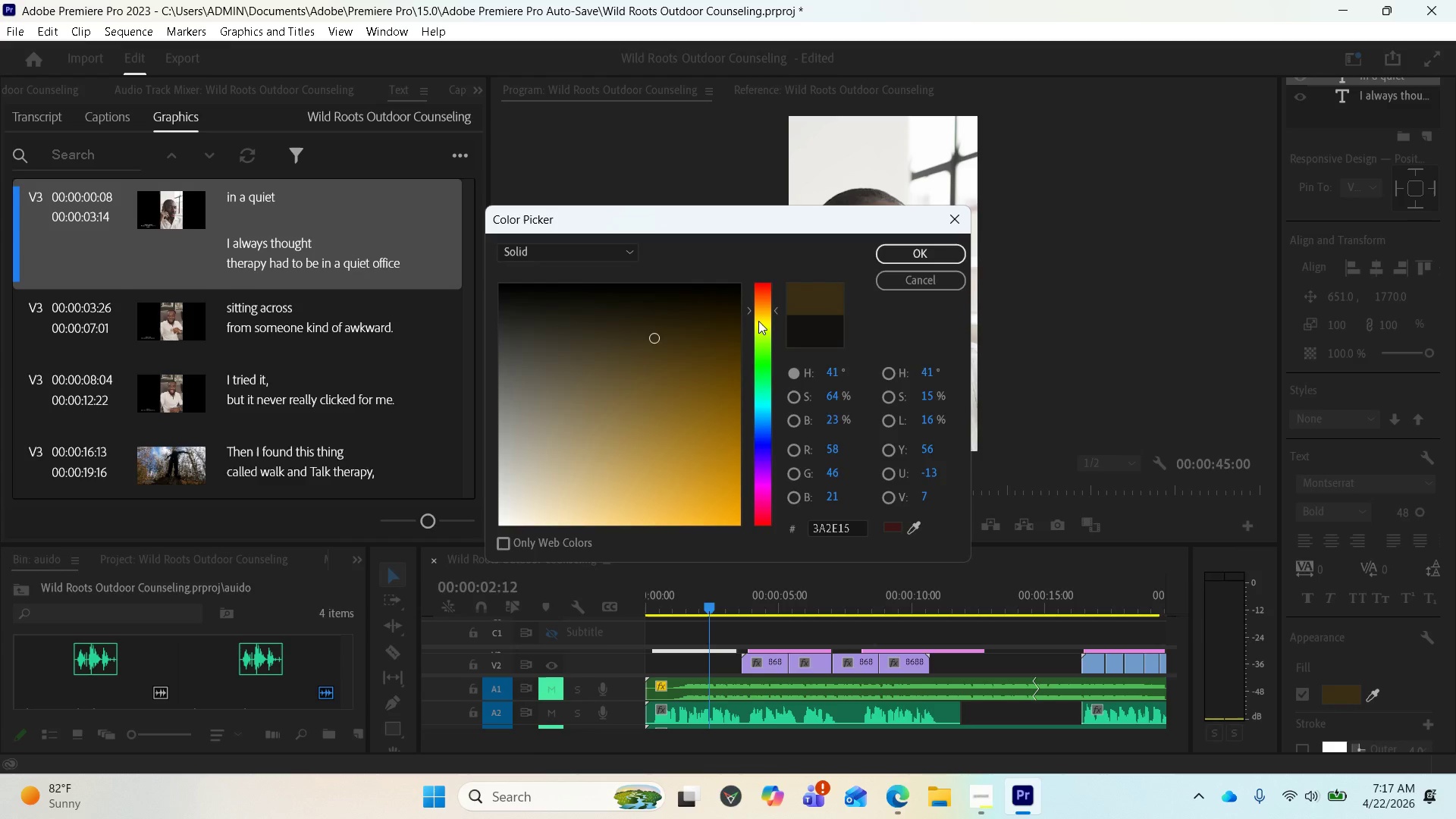 
left_click([758, 321])
 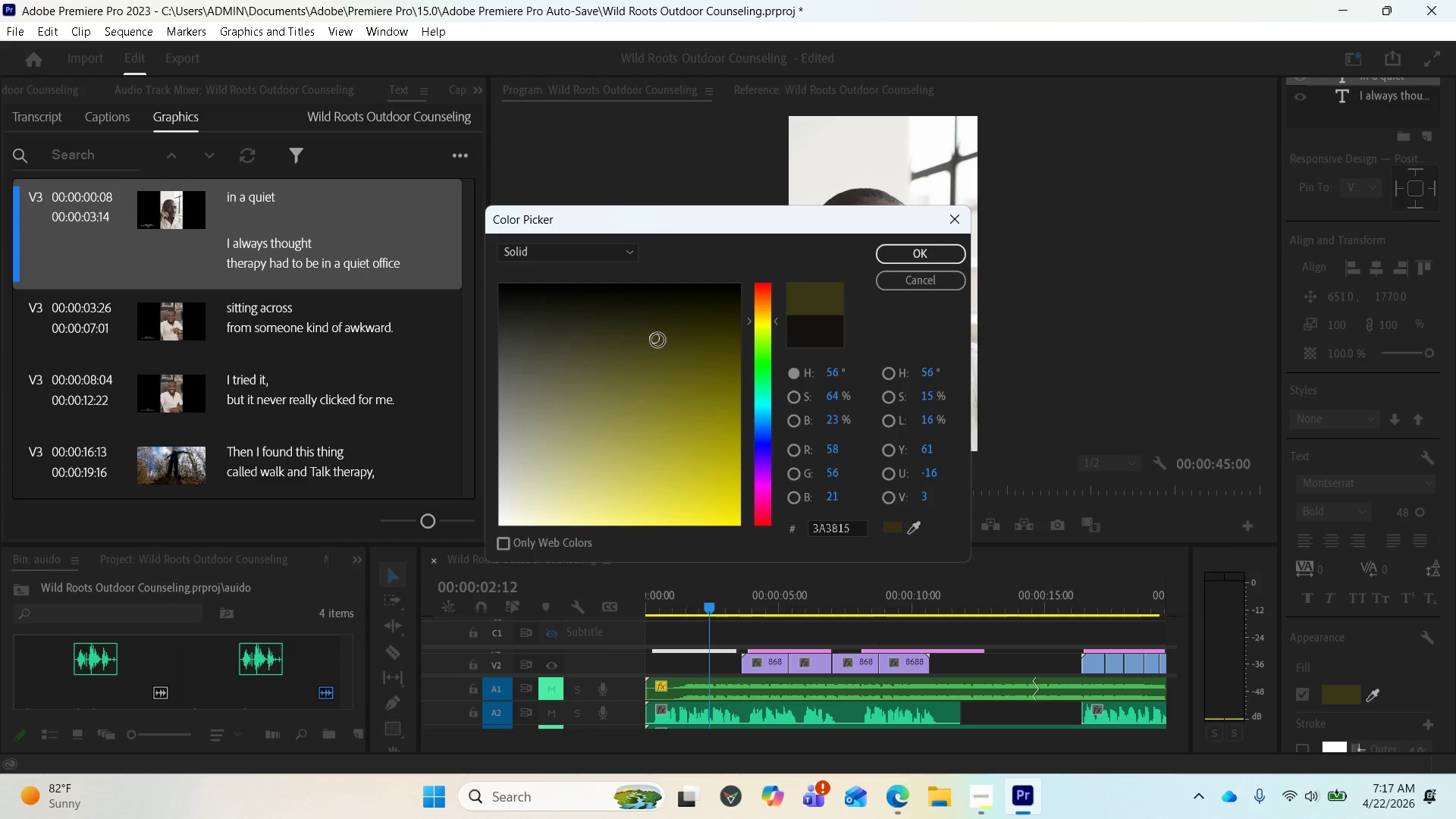 
left_click_drag(start_coordinate=[657, 340], to_coordinate=[595, 388])
 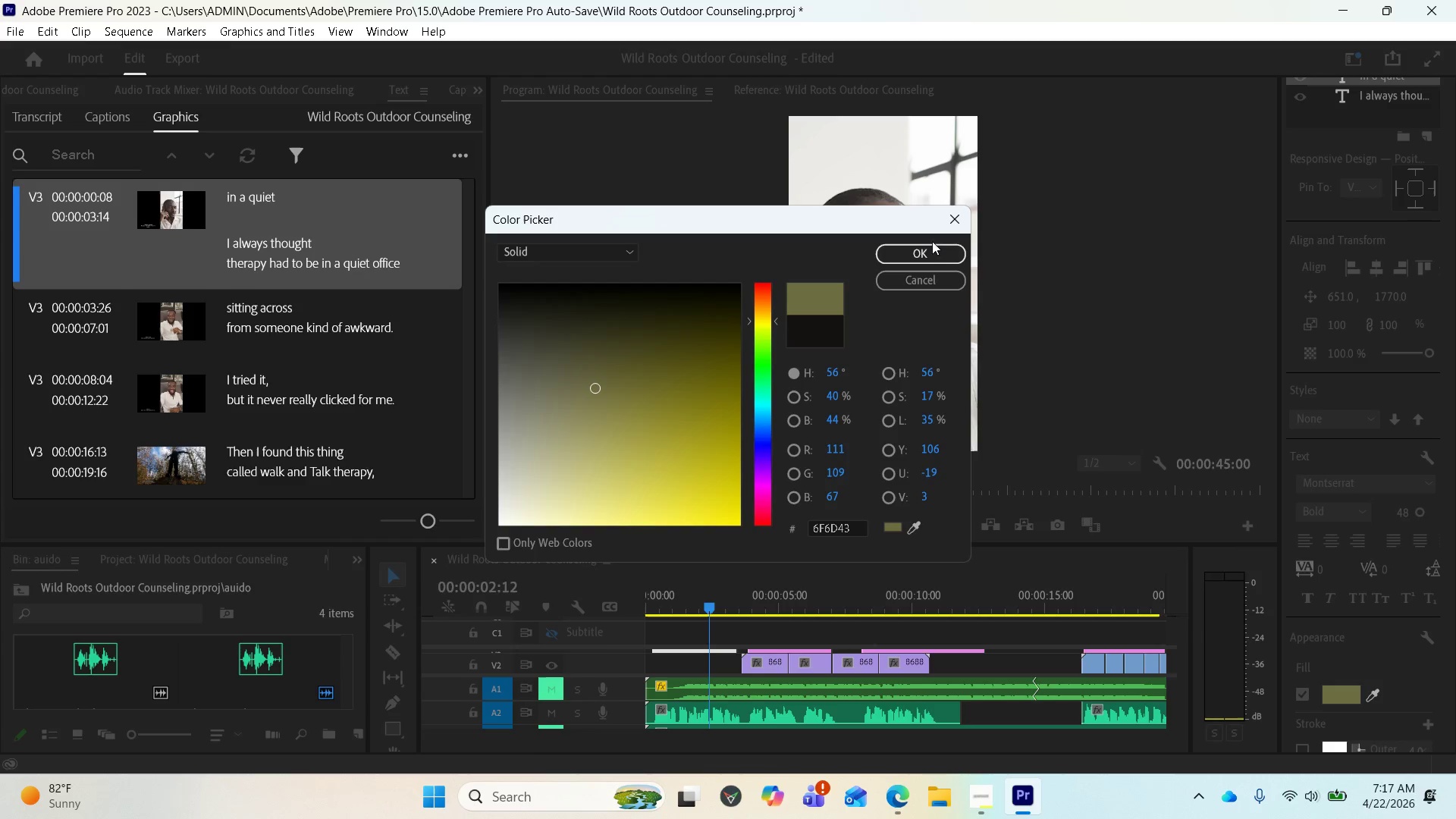 
left_click([929, 247])
 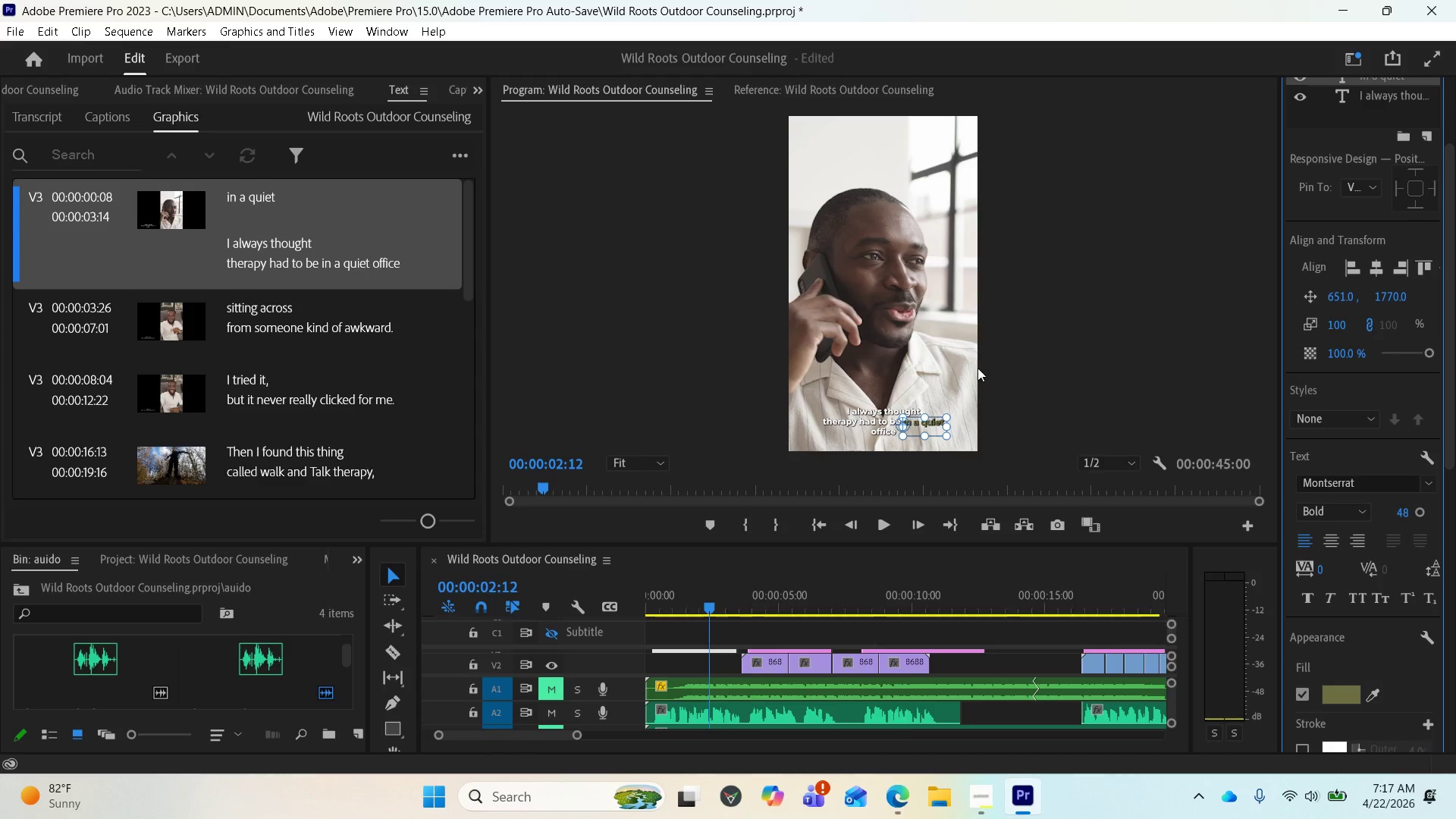 
left_click([981, 786])